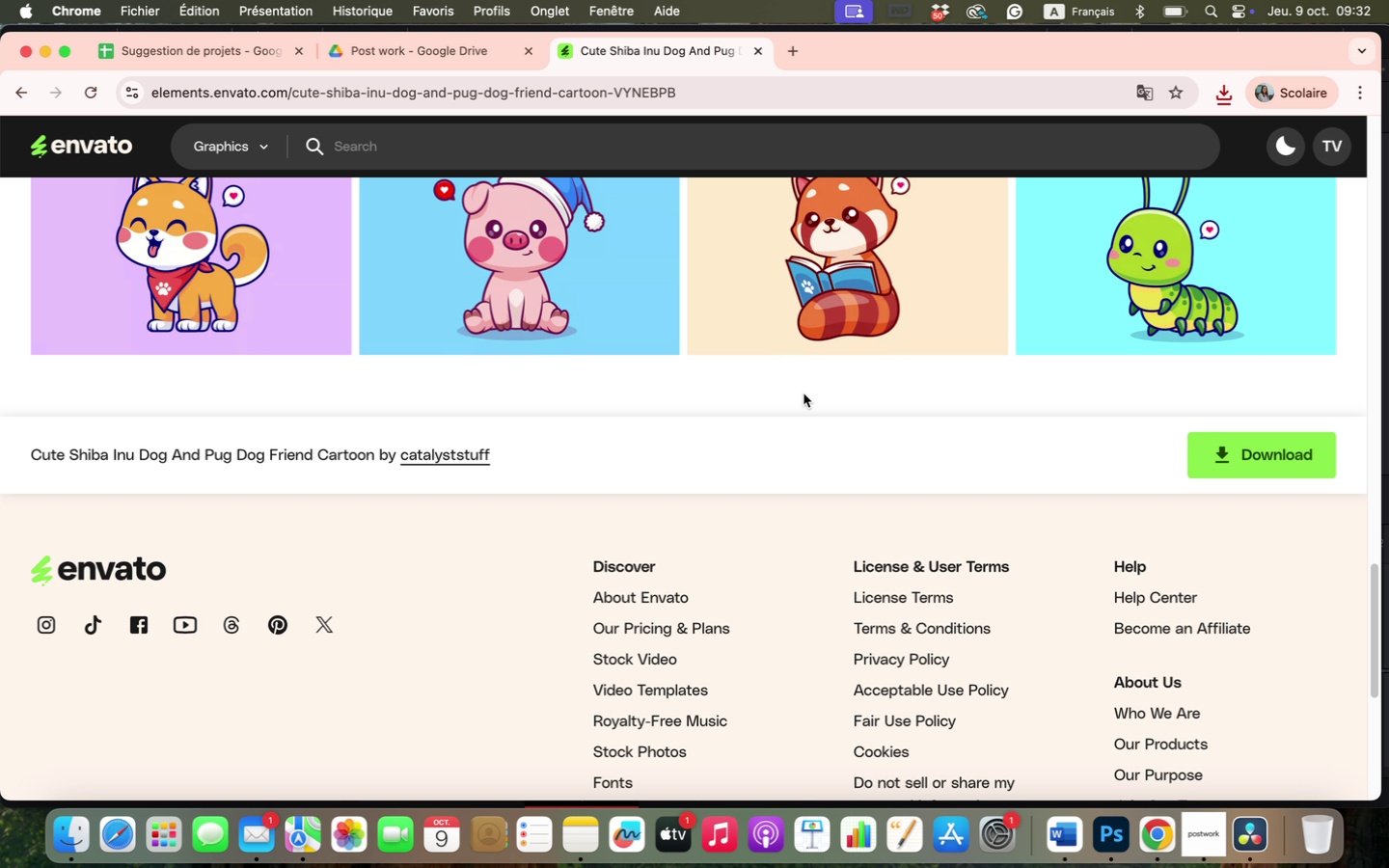 
scroll: coordinate [834, 320], scroll_direction: up, amount: 54.0
 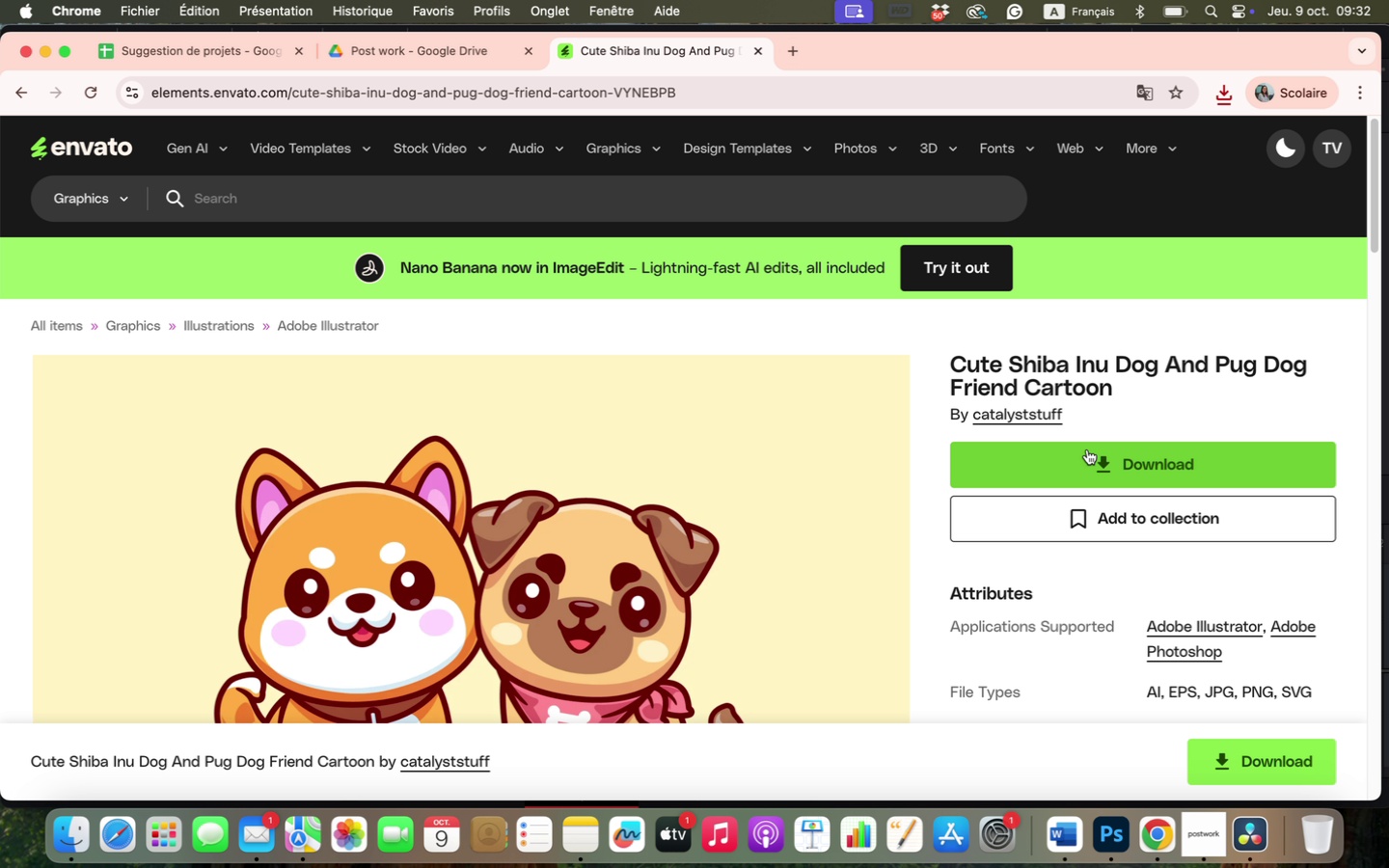 
left_click([1087, 449])
 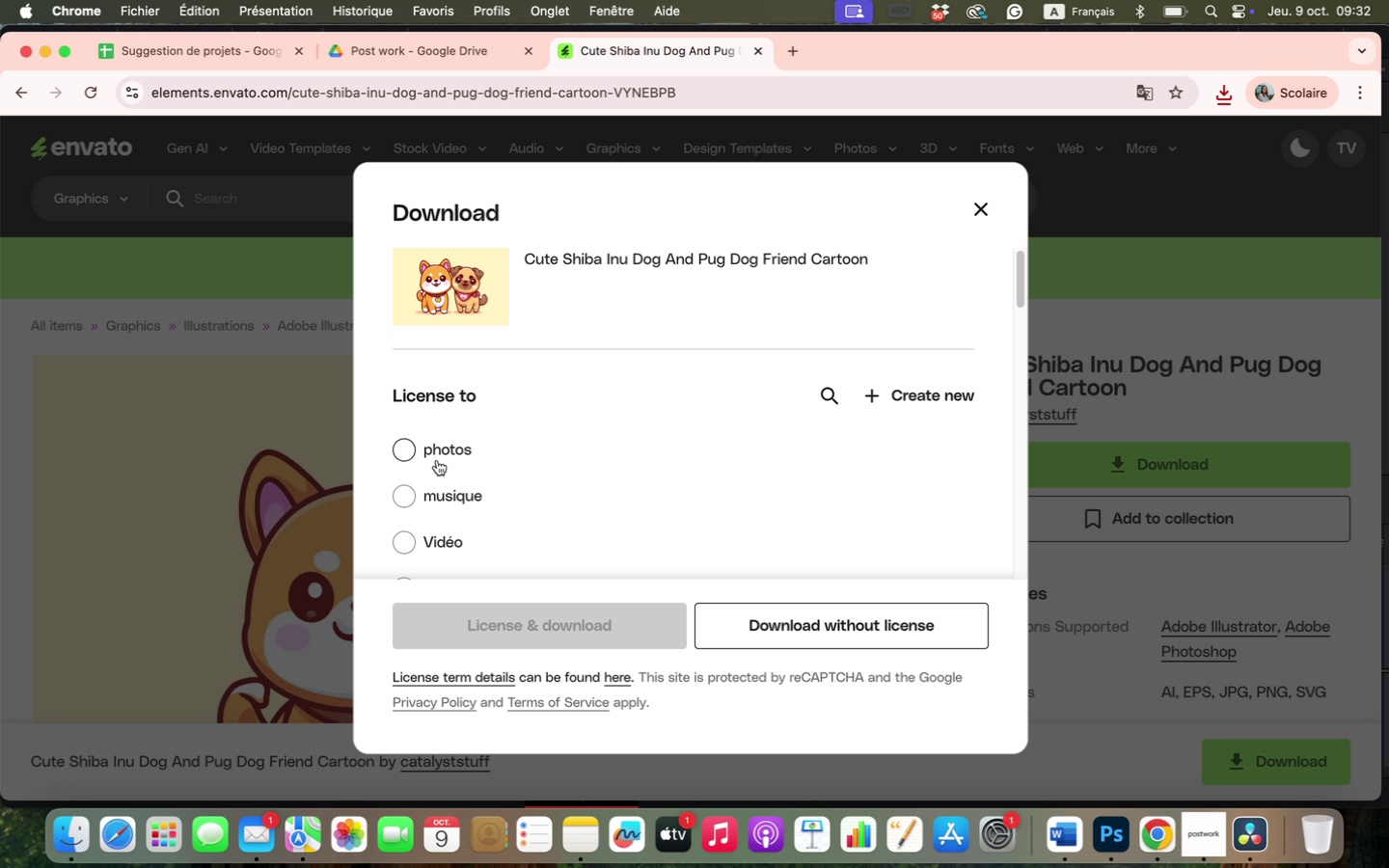 
left_click([415, 454])
 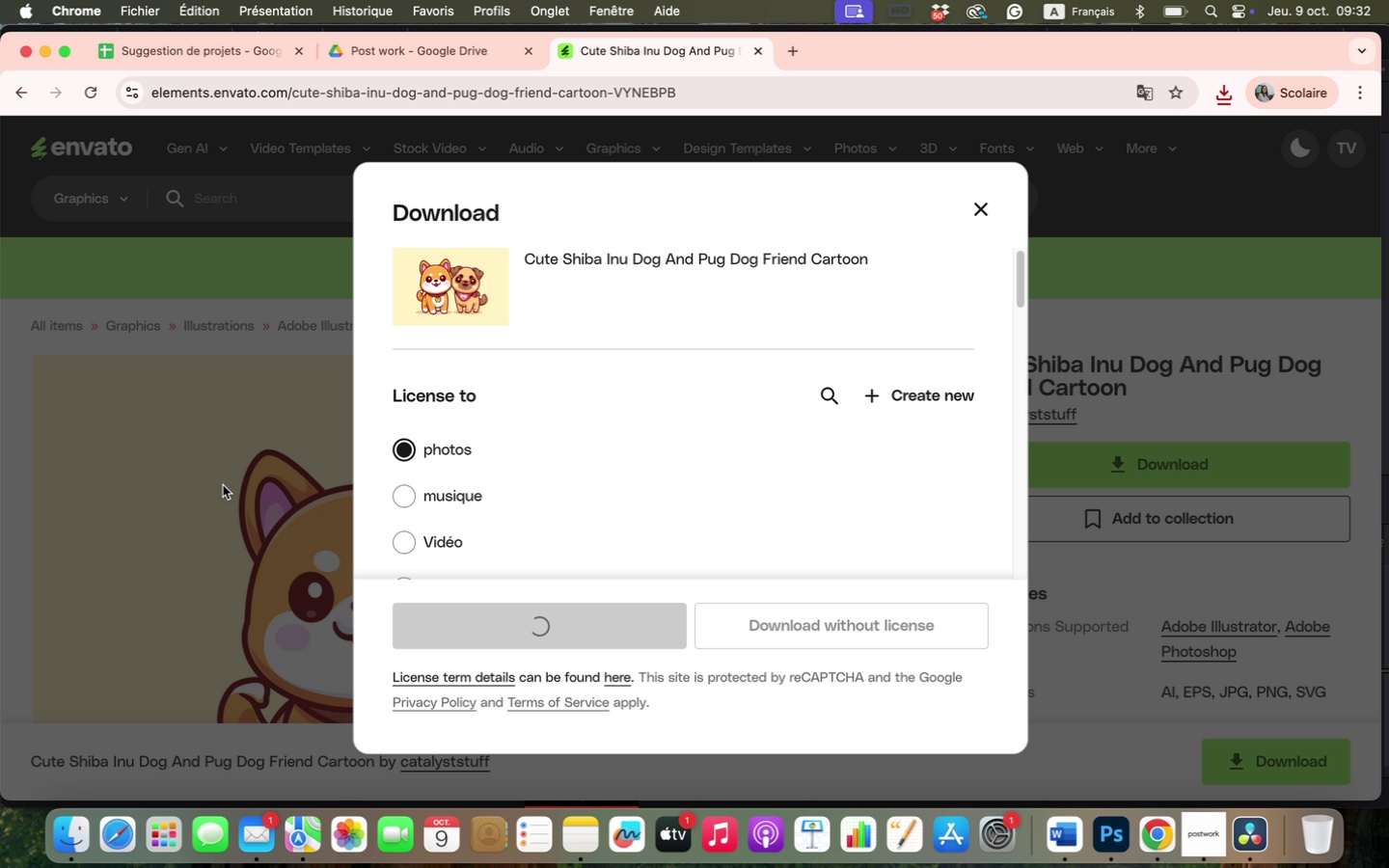 
scroll: coordinate [420, 492], scroll_direction: down, amount: 65.0
 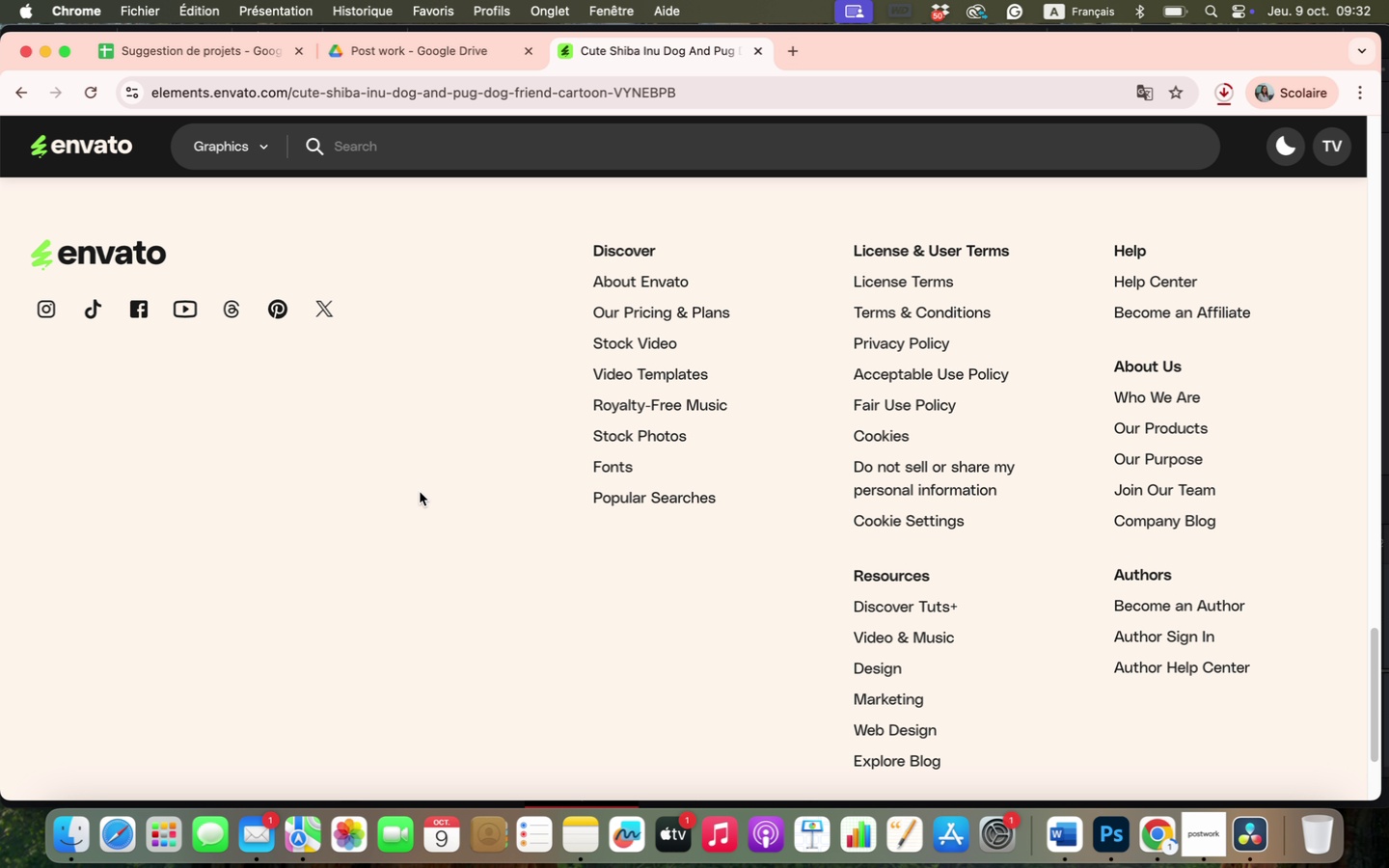 
scroll: coordinate [715, 339], scroll_direction: up, amount: 54.0
 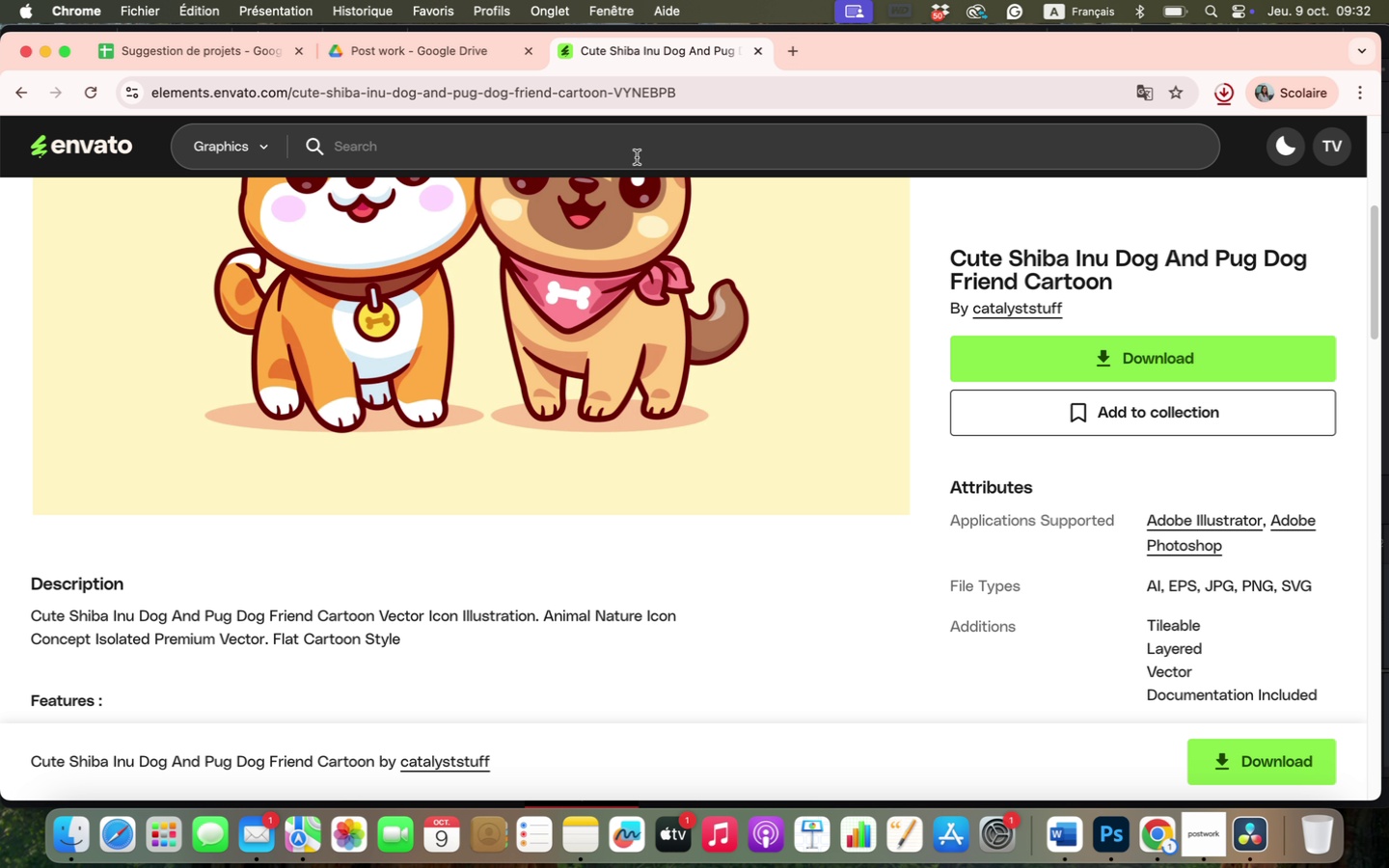 
left_click([638, 155])
 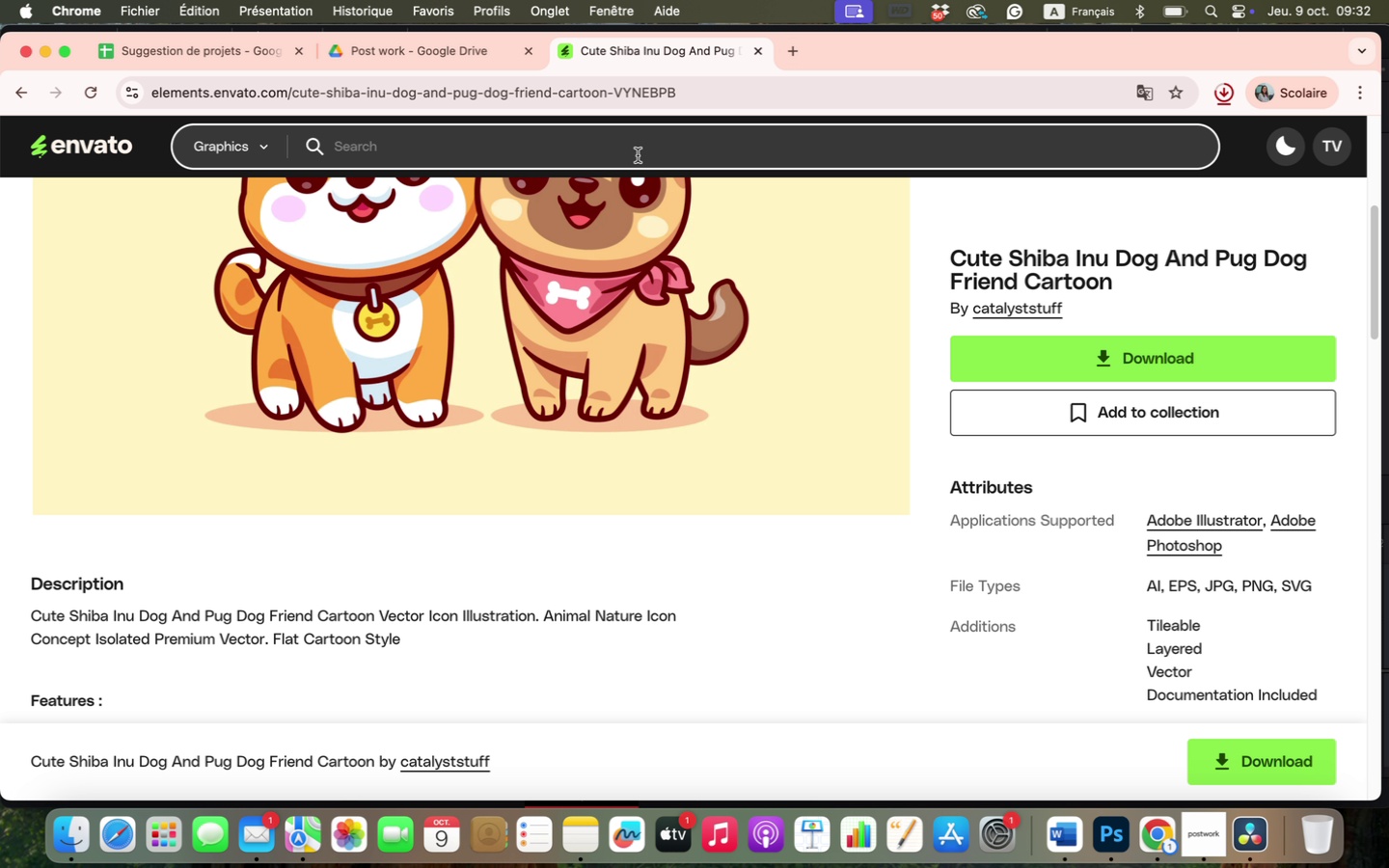 
type(cute cqrtoon bird)
 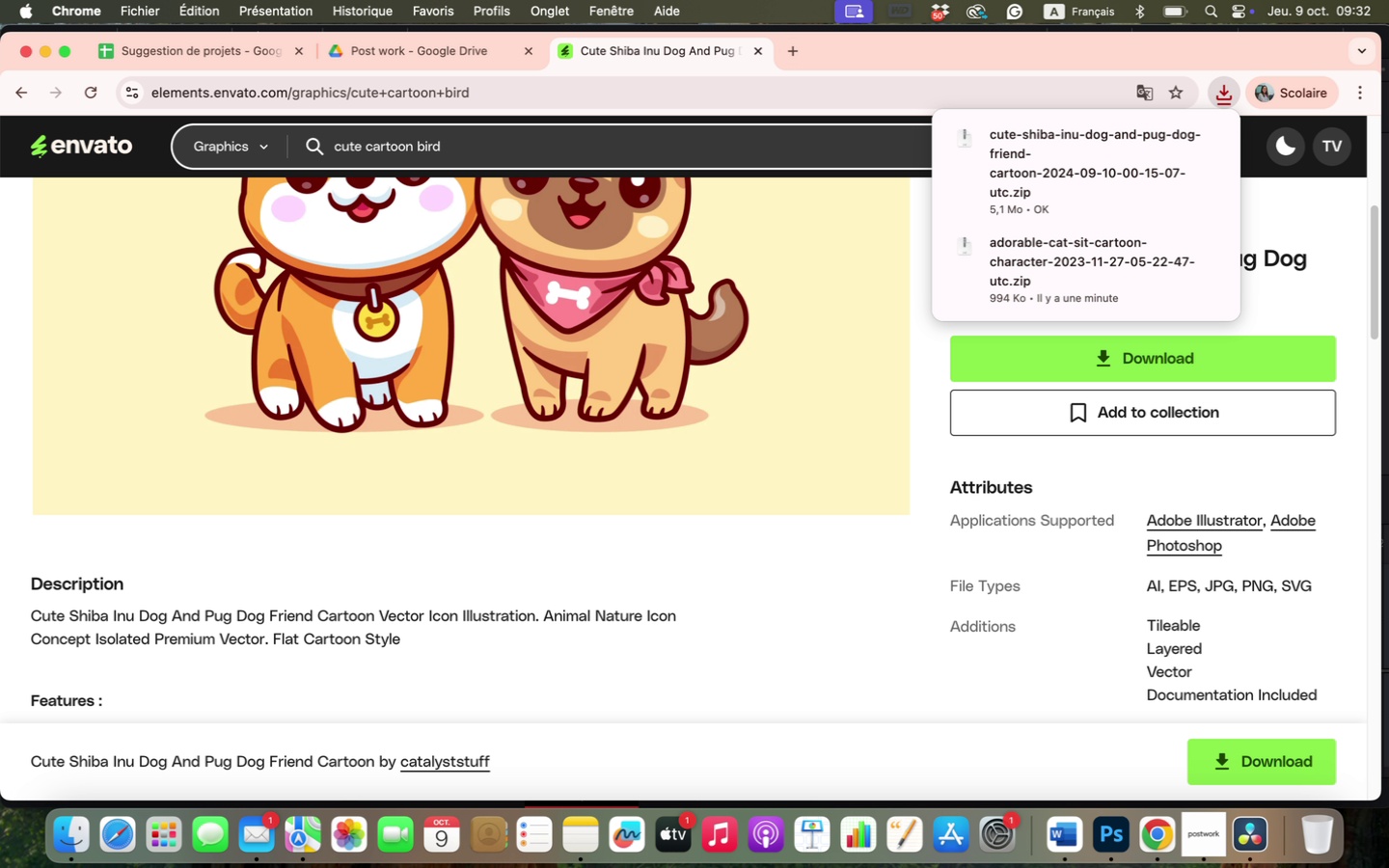 
key(Enter)
 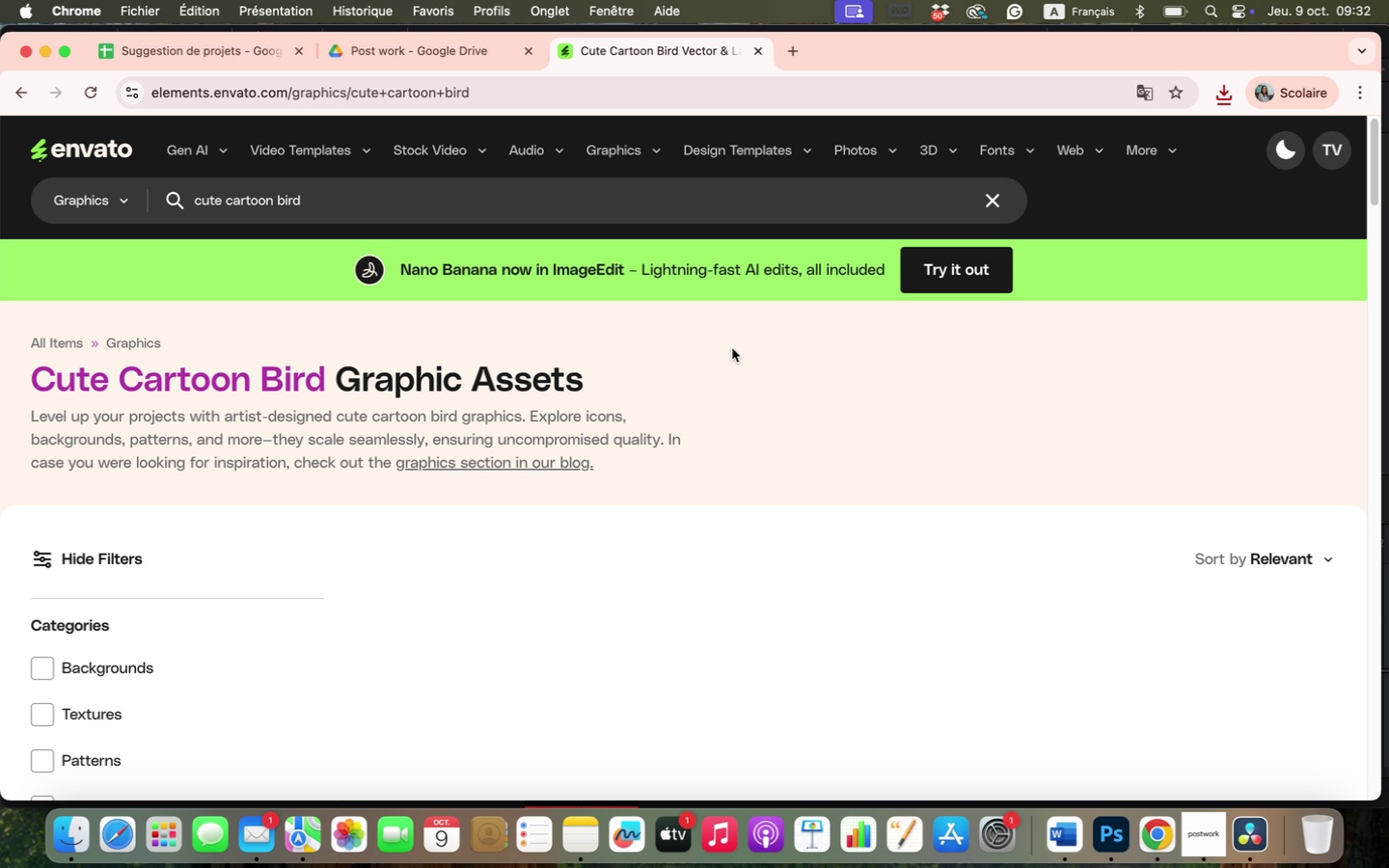 
scroll: coordinate [170, 498], scroll_direction: down, amount: 28.0
 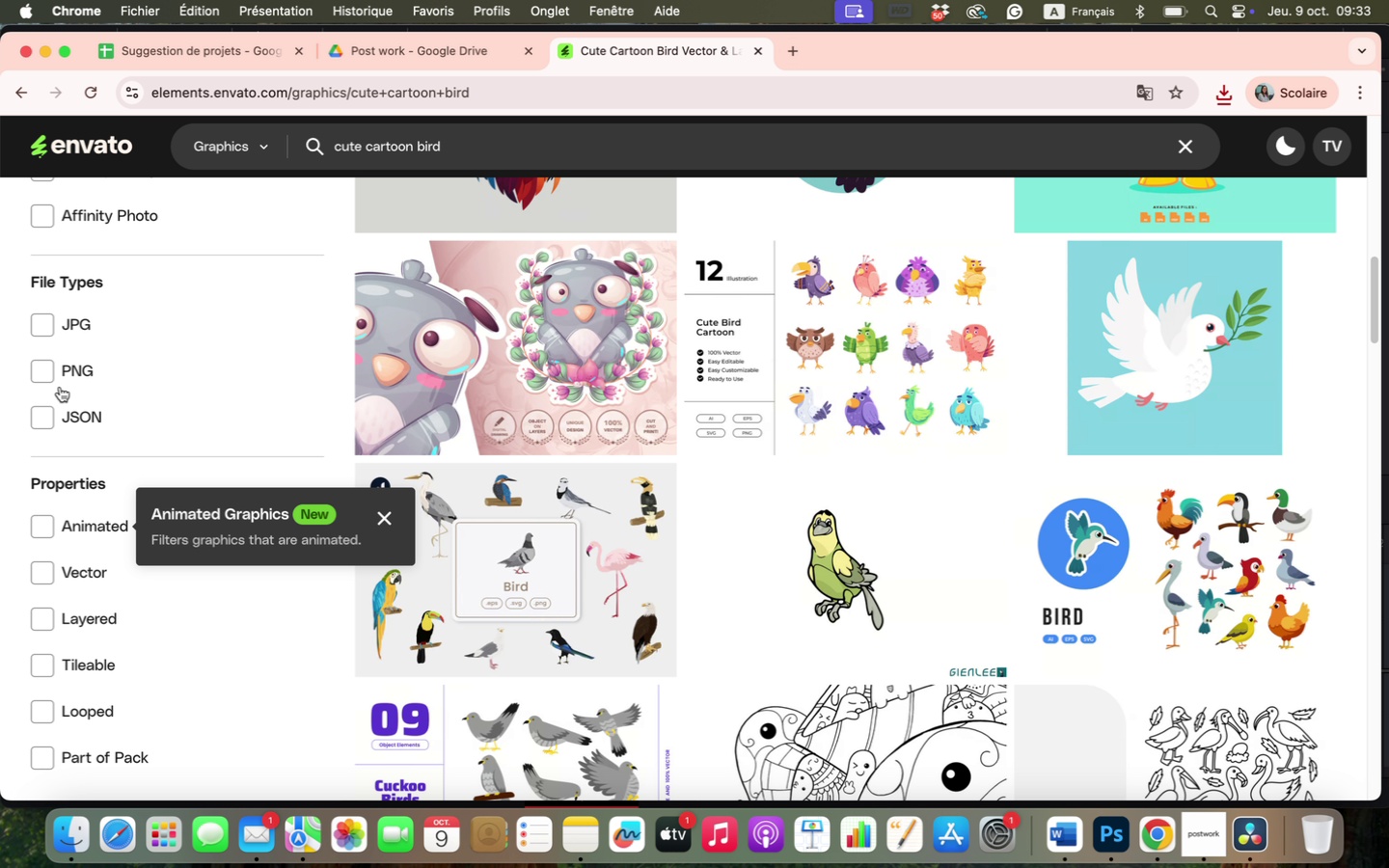 
left_click([51, 377])
 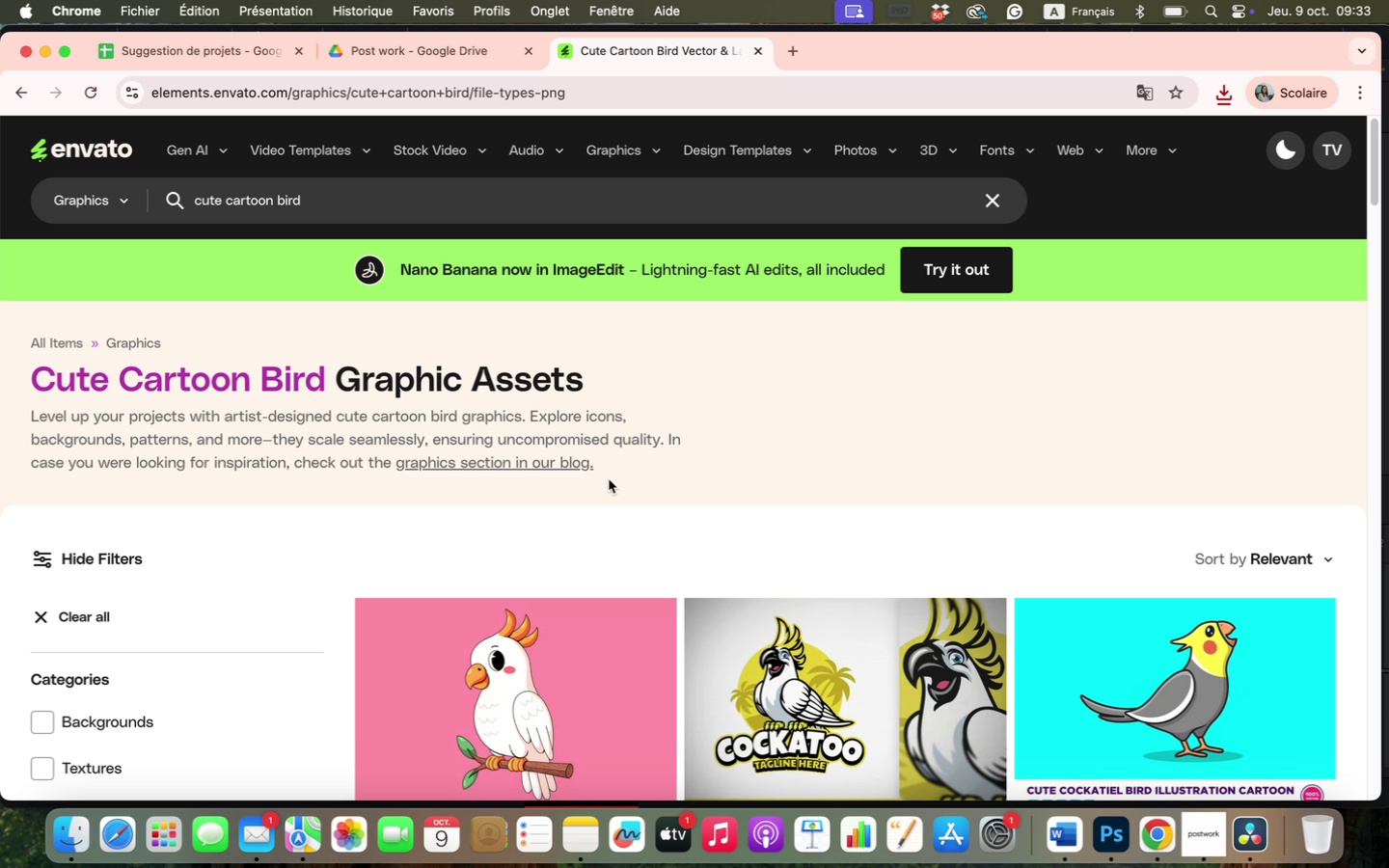 
scroll: coordinate [544, 404], scroll_direction: down, amount: 18.0
 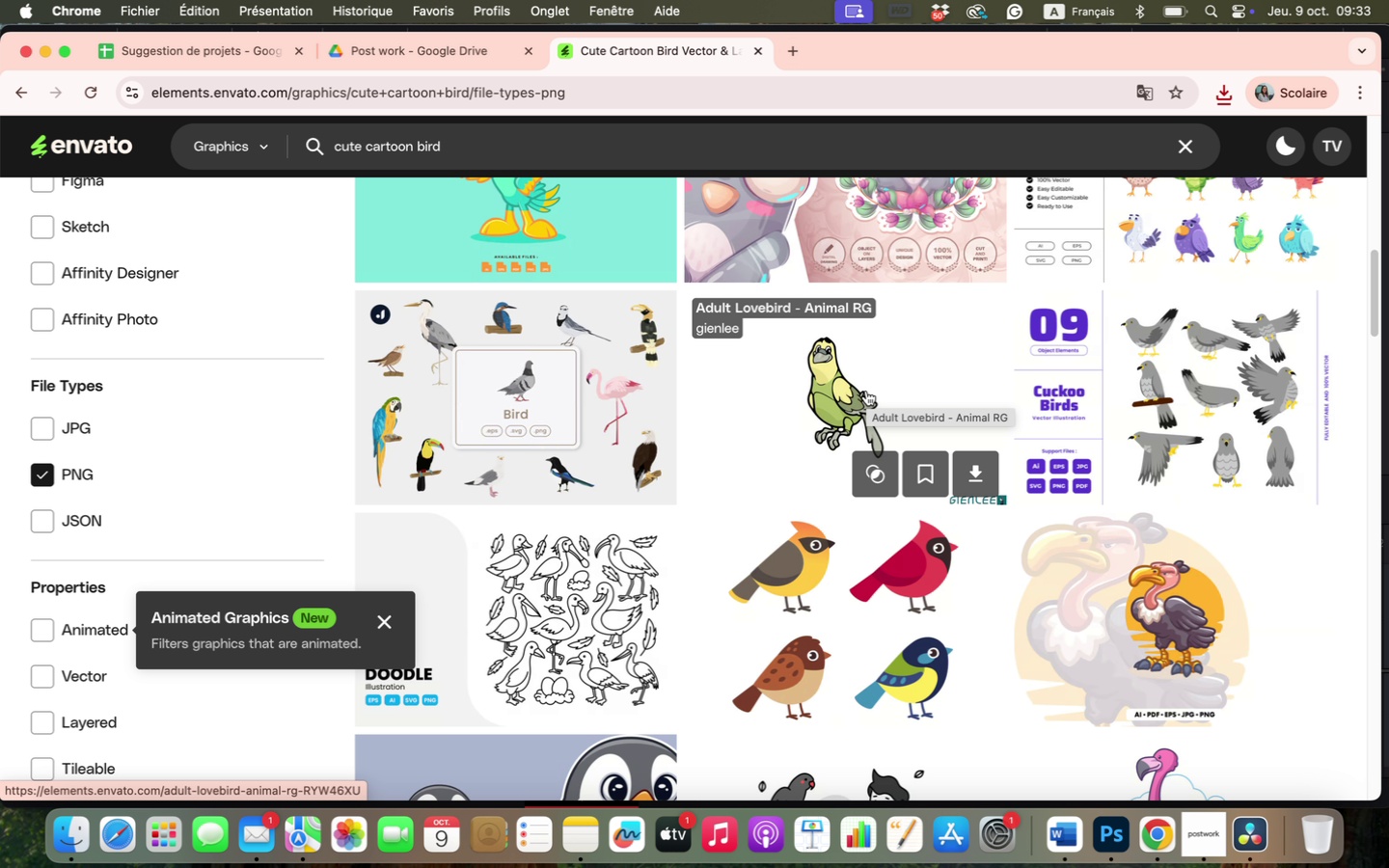 
left_click([866, 391])
 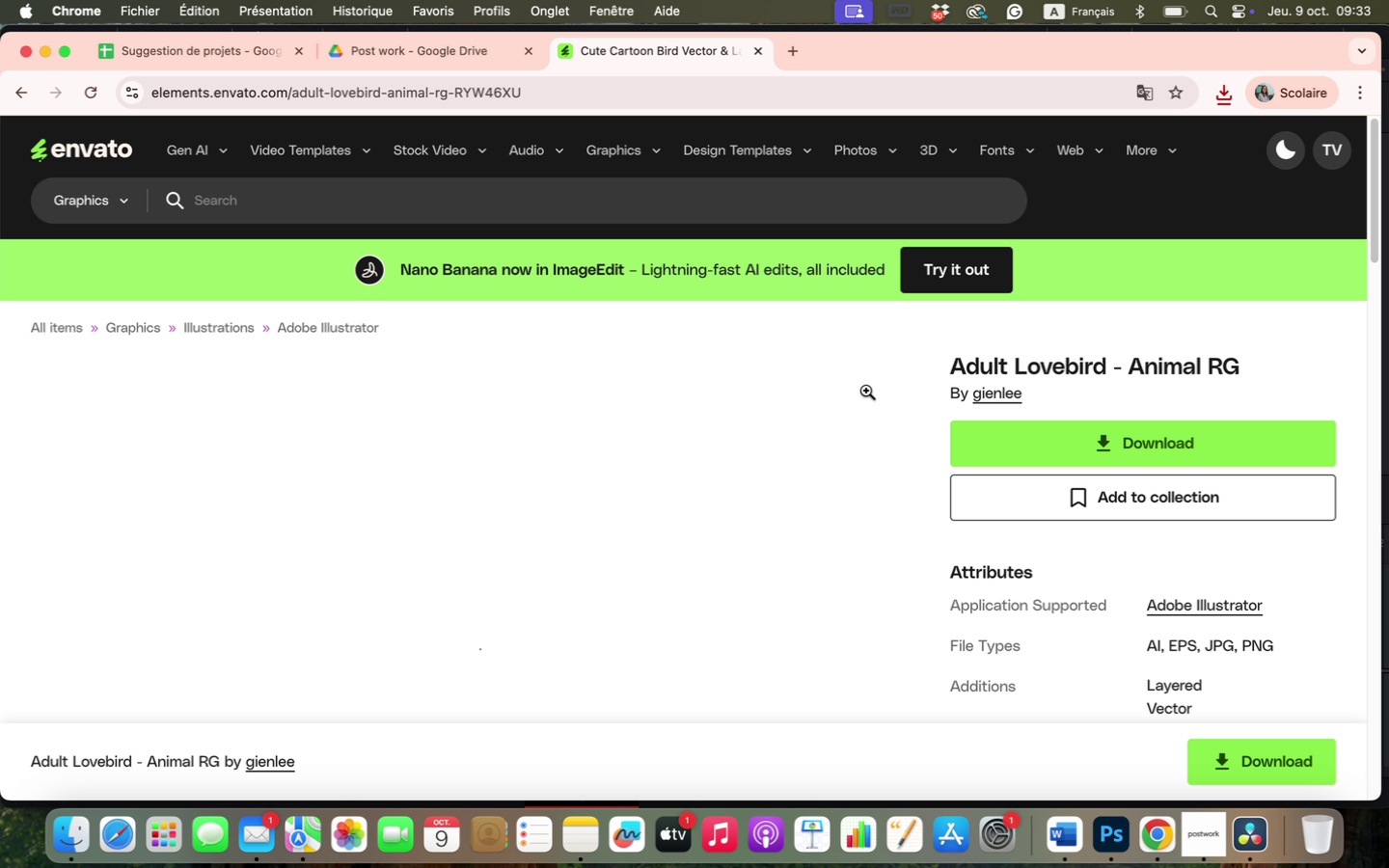 
scroll: coordinate [866, 391], scroll_direction: down, amount: 6.0
 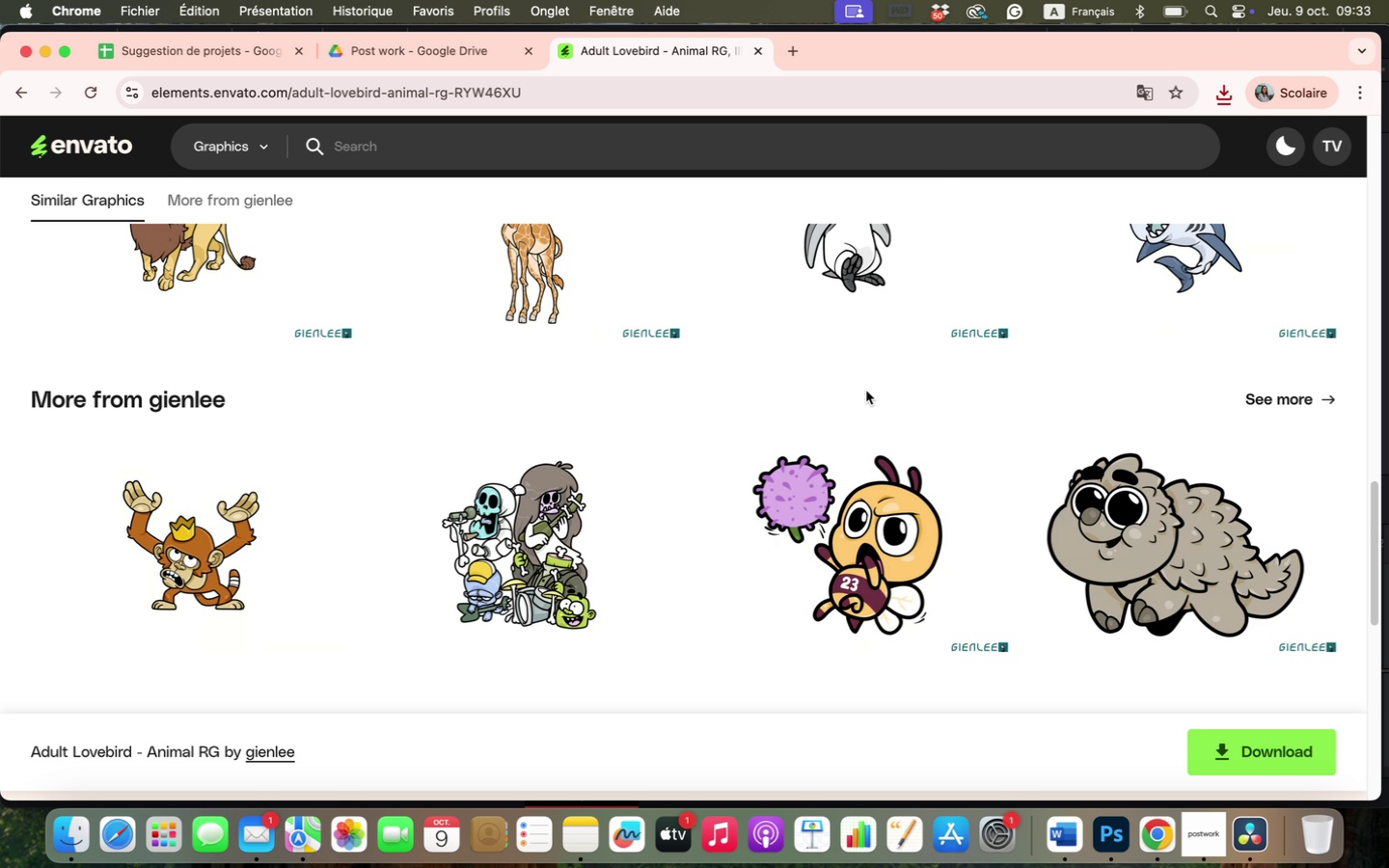 
scroll: coordinate [866, 391], scroll_direction: up, amount: 35.0
 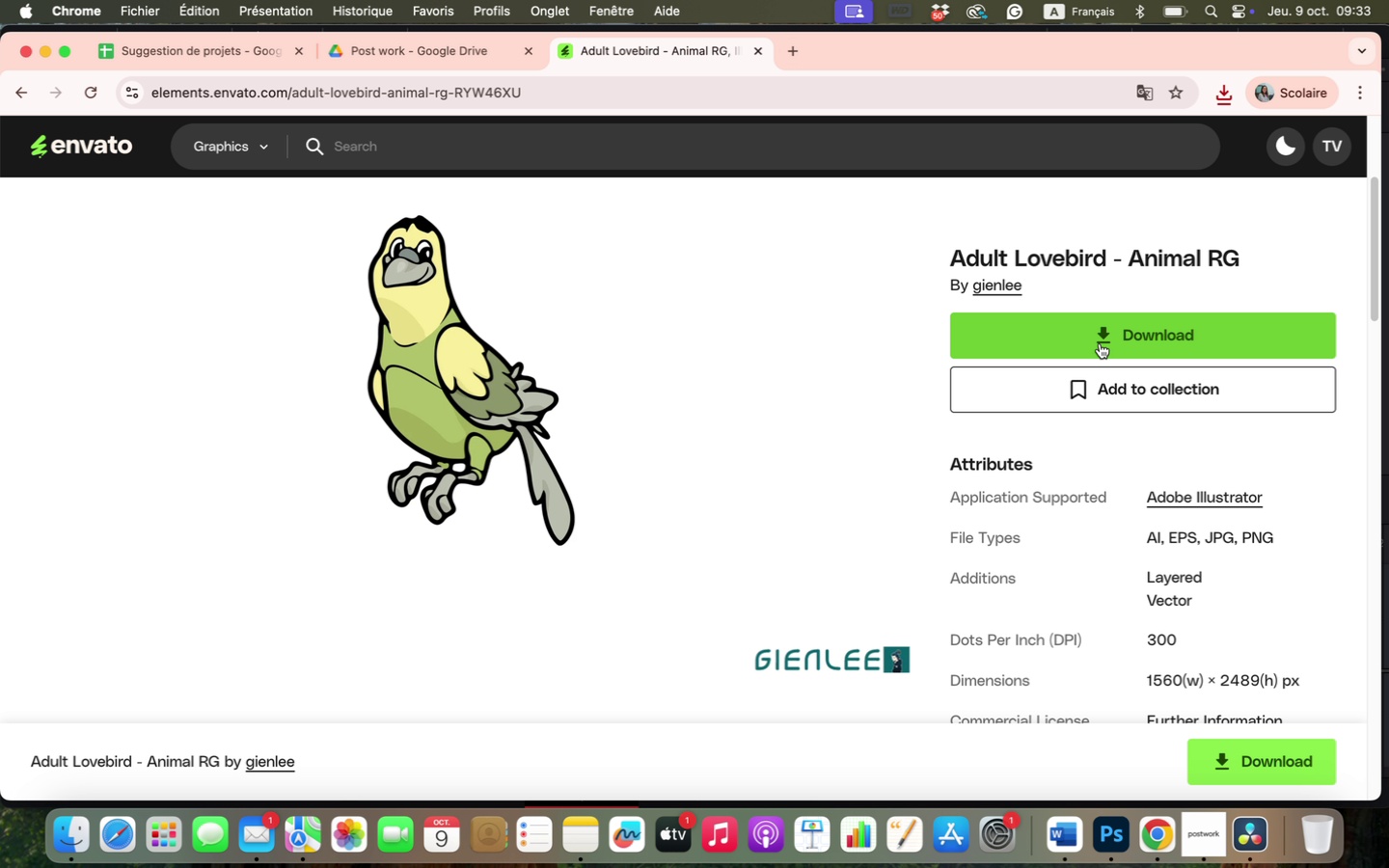 
left_click([1099, 345])
 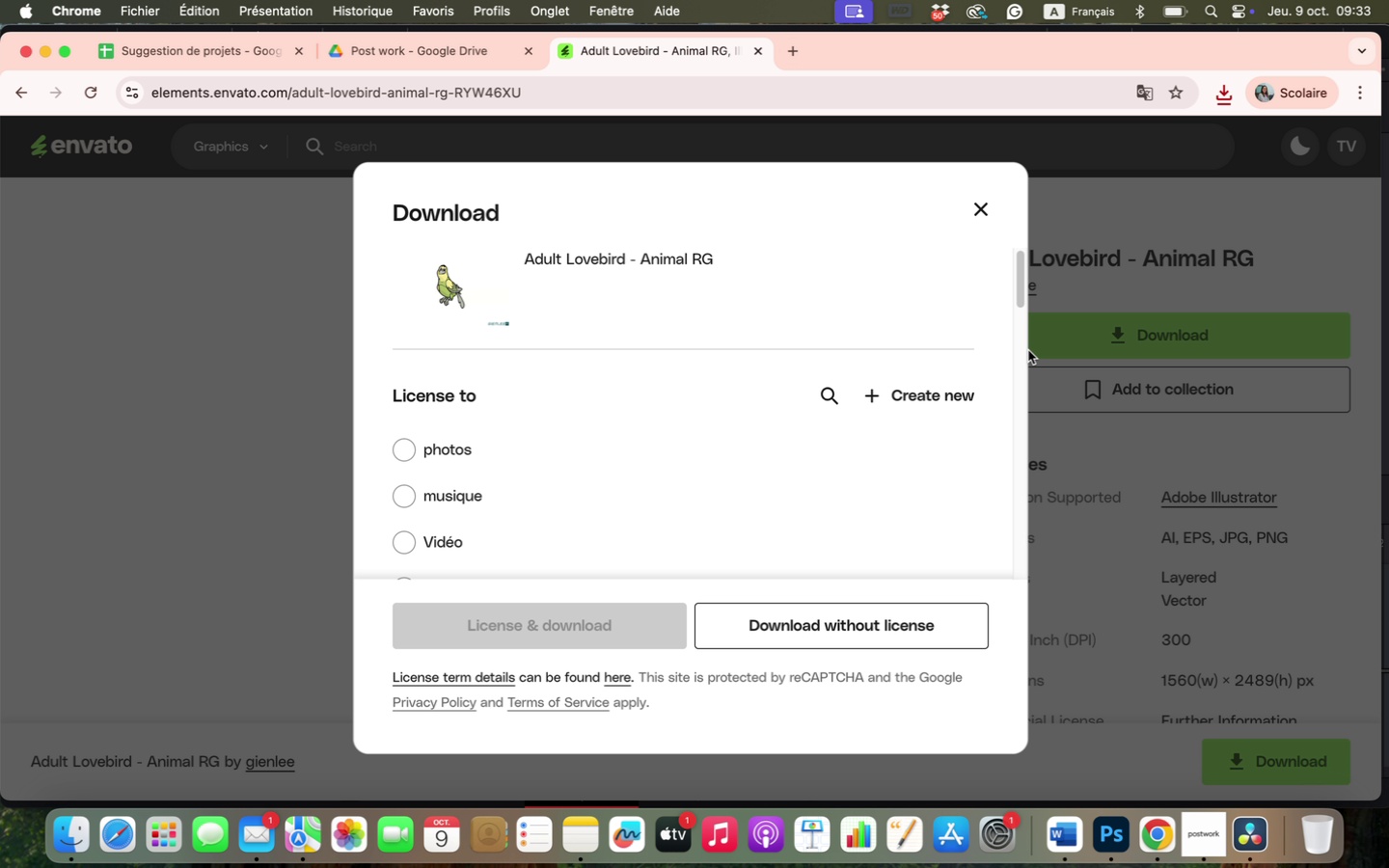 
left_click([461, 444])
 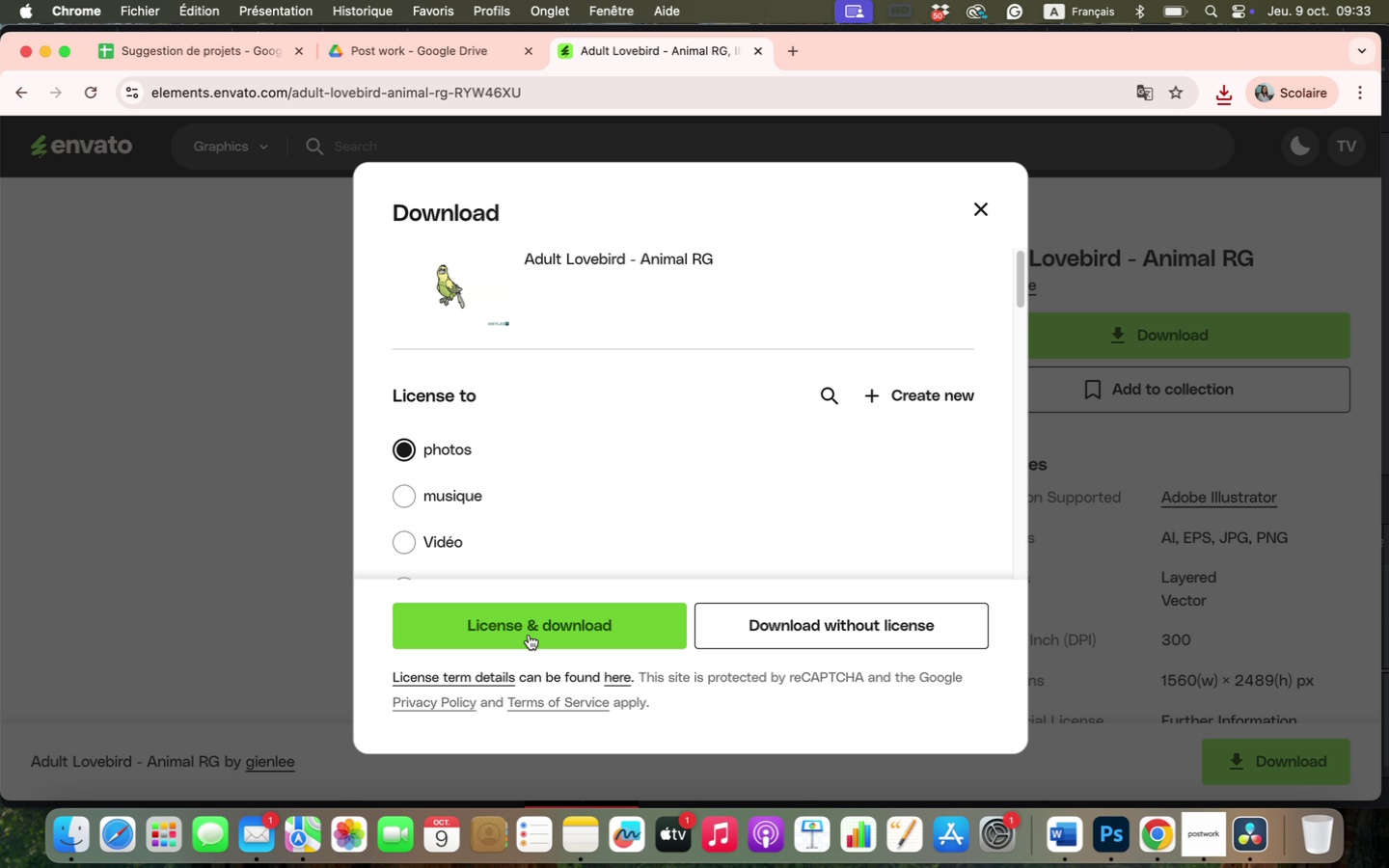 
left_click([529, 635])
 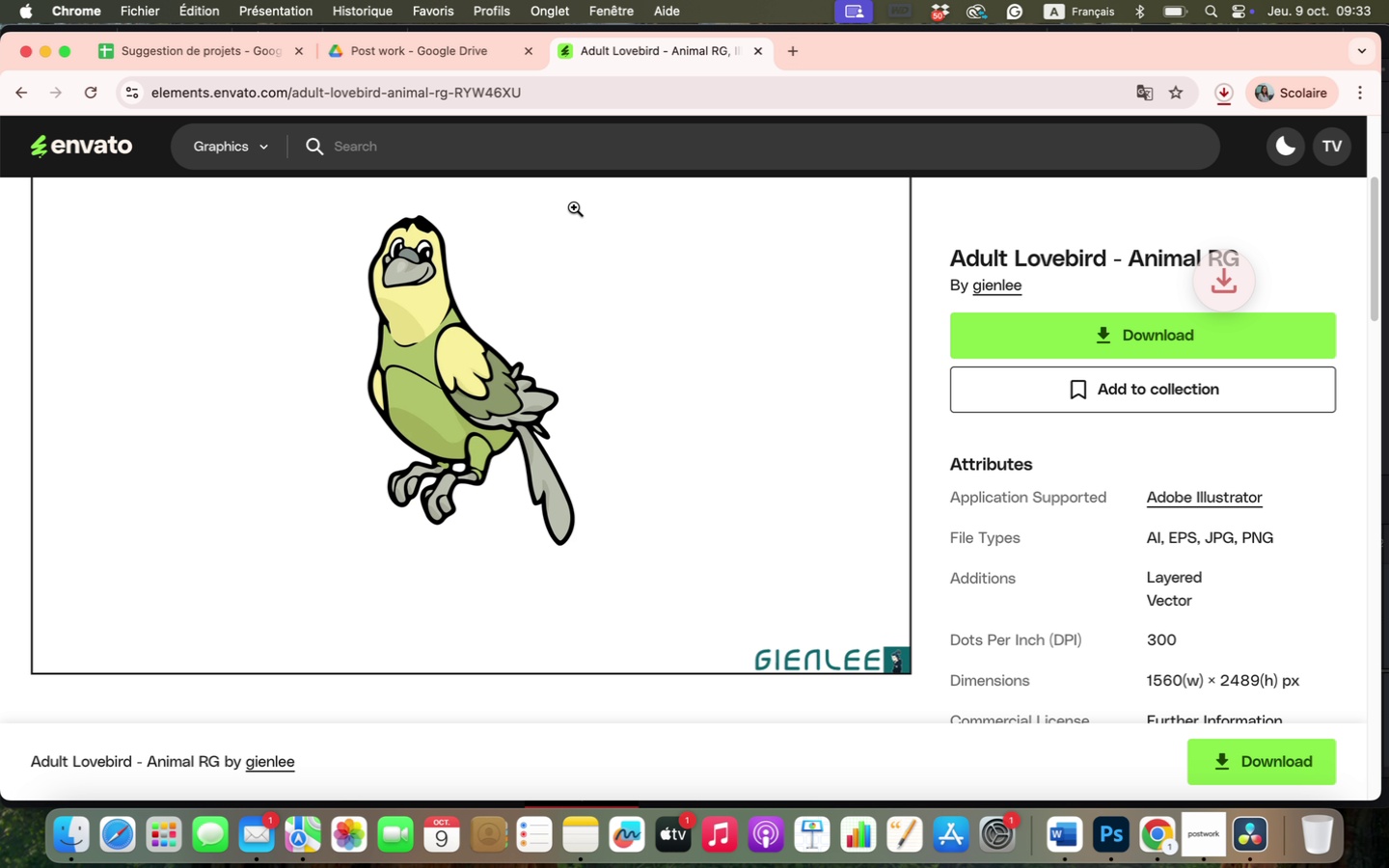 
left_click([572, 147])
 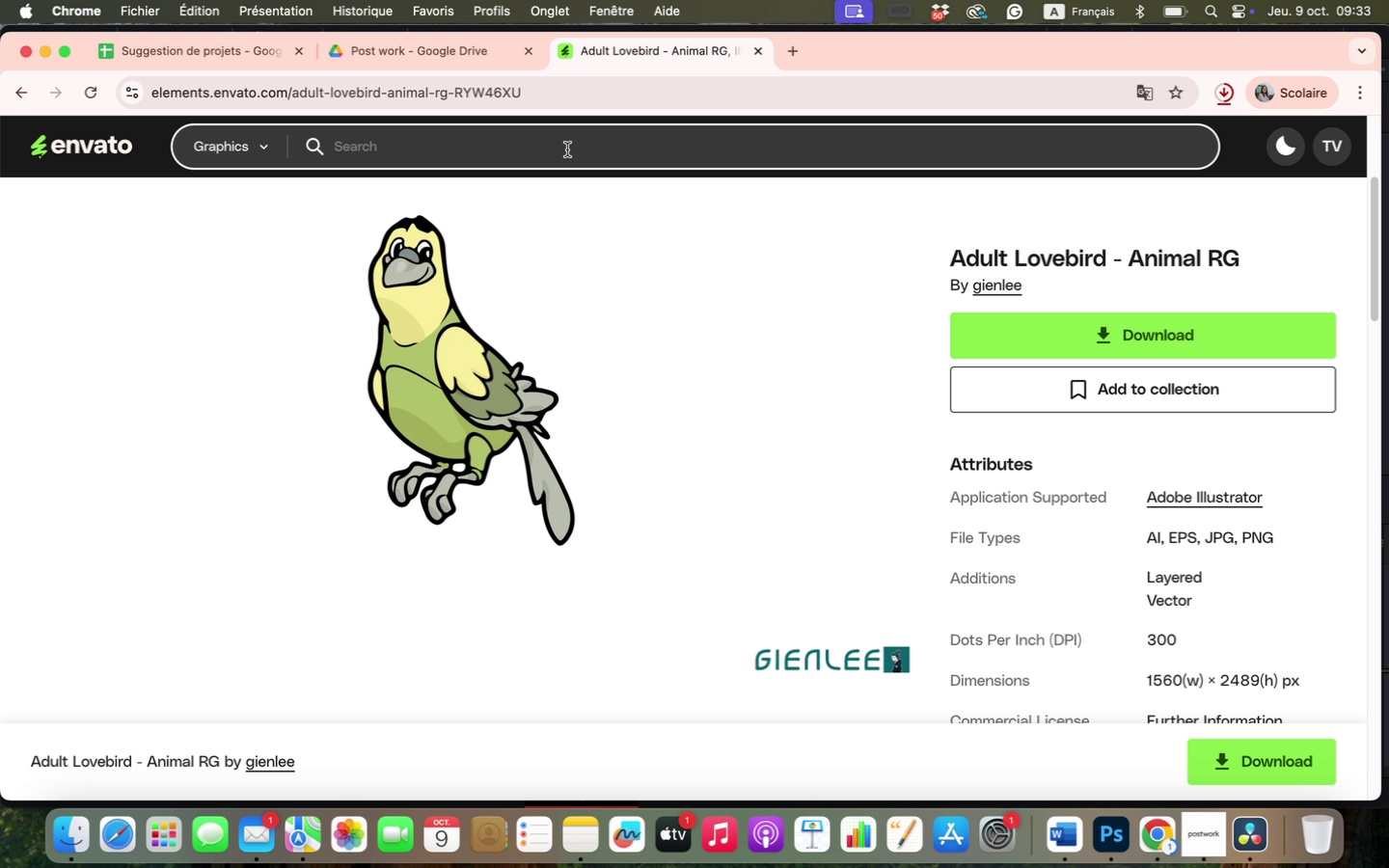 
type(cute cqrtoon coz)
 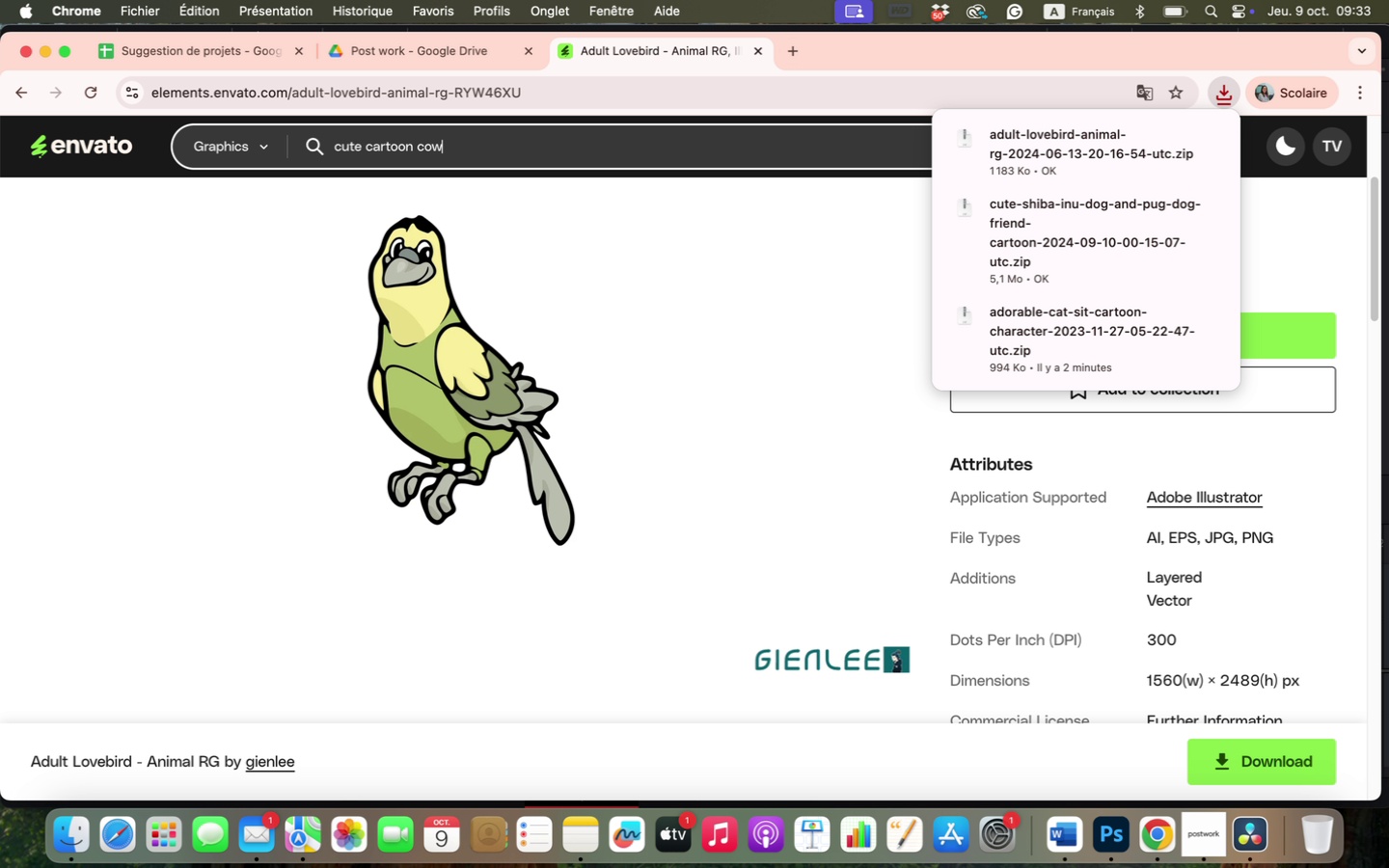 
key(Enter)
 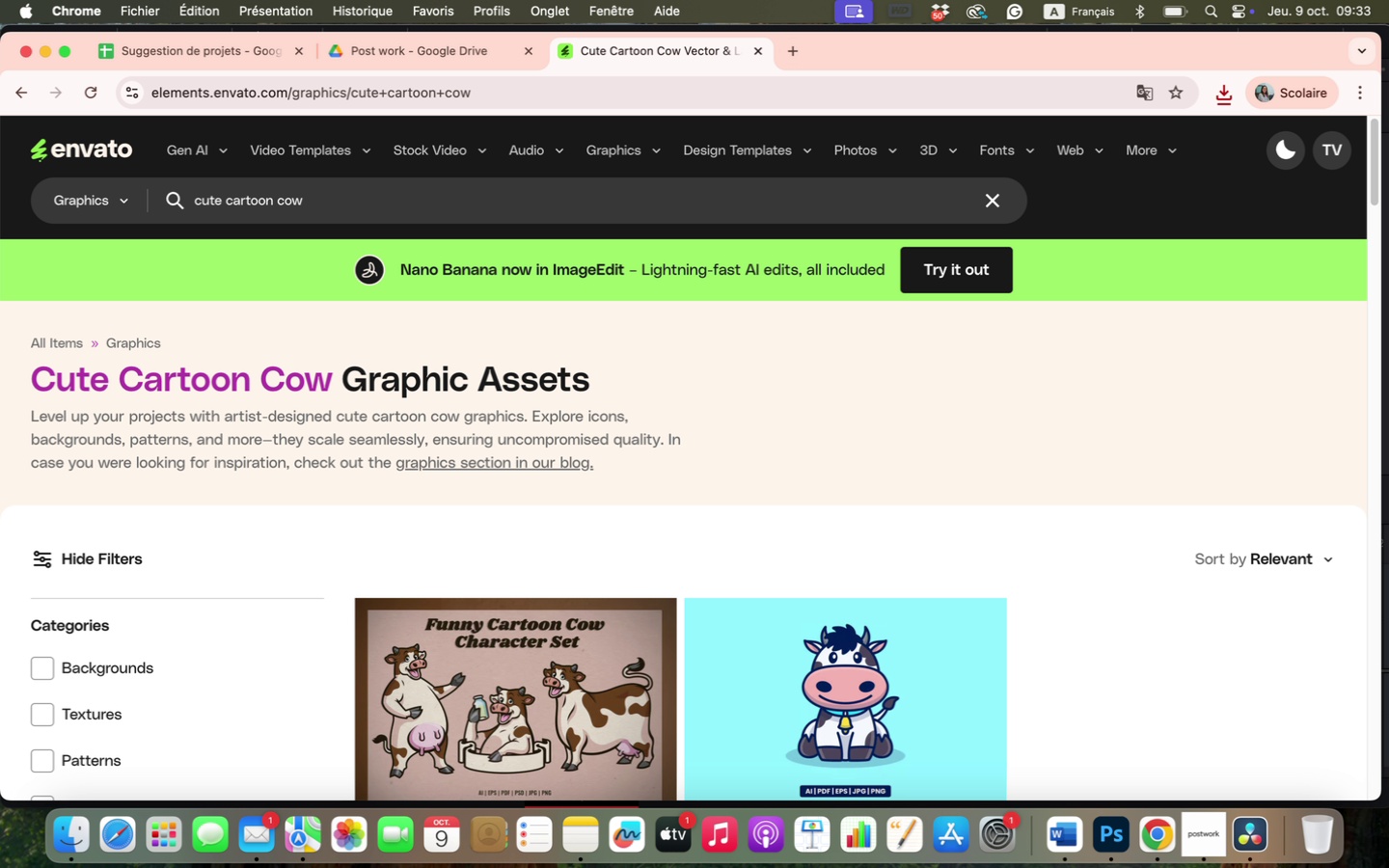 
scroll: coordinate [149, 591], scroll_direction: down, amount: 18.0
 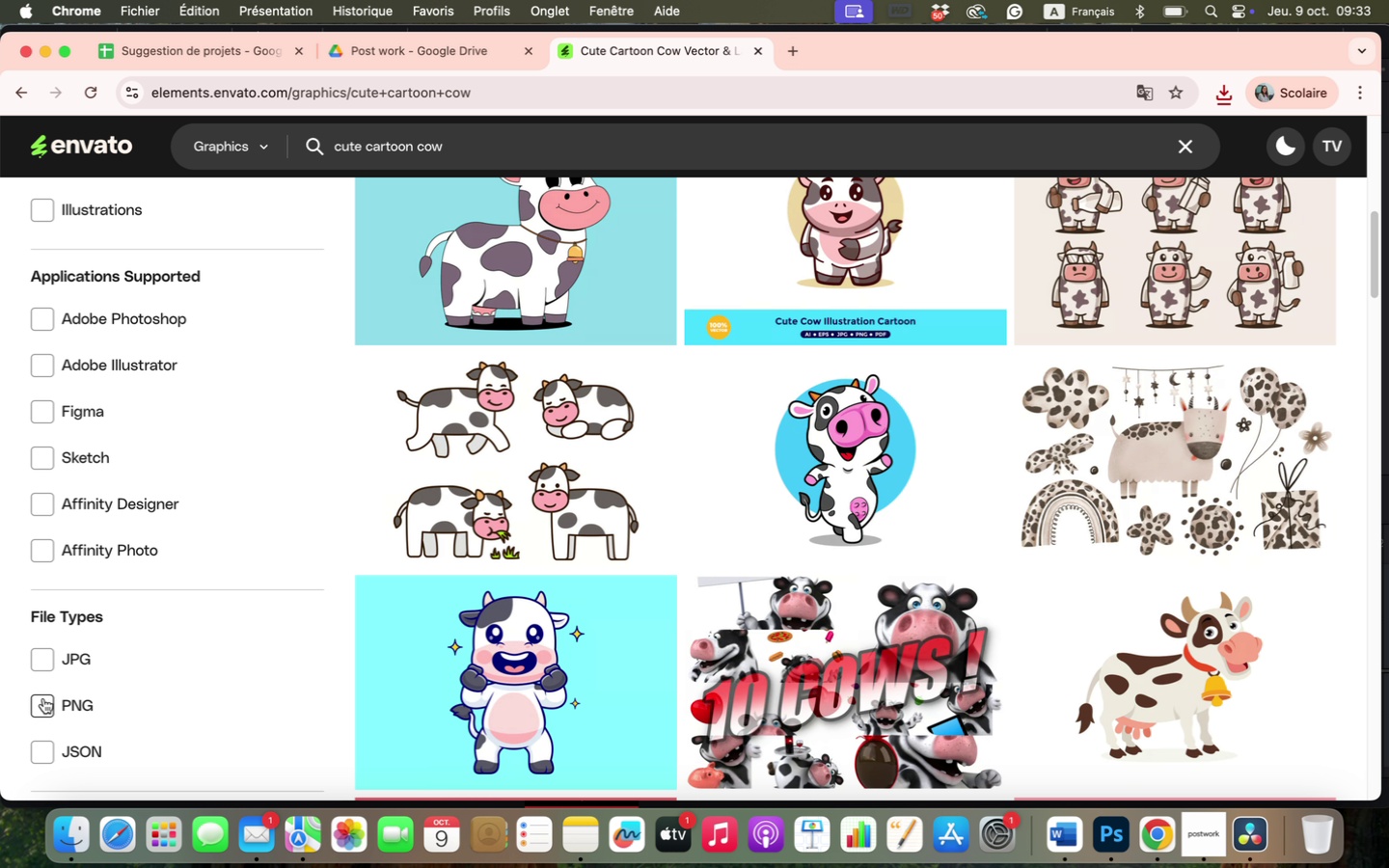 
left_click([41, 708])
 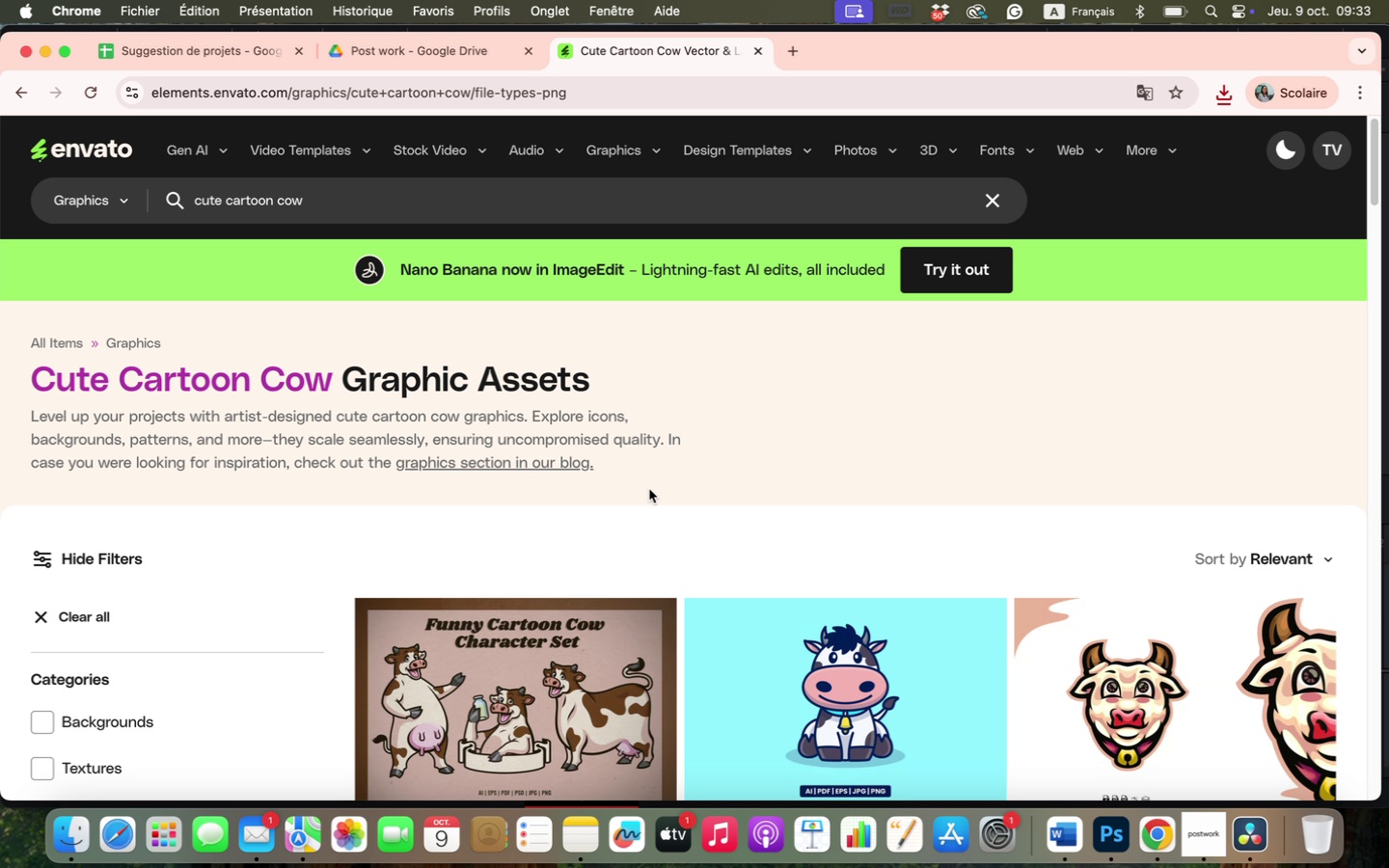 
scroll: coordinate [817, 602], scroll_direction: down, amount: 9.0
 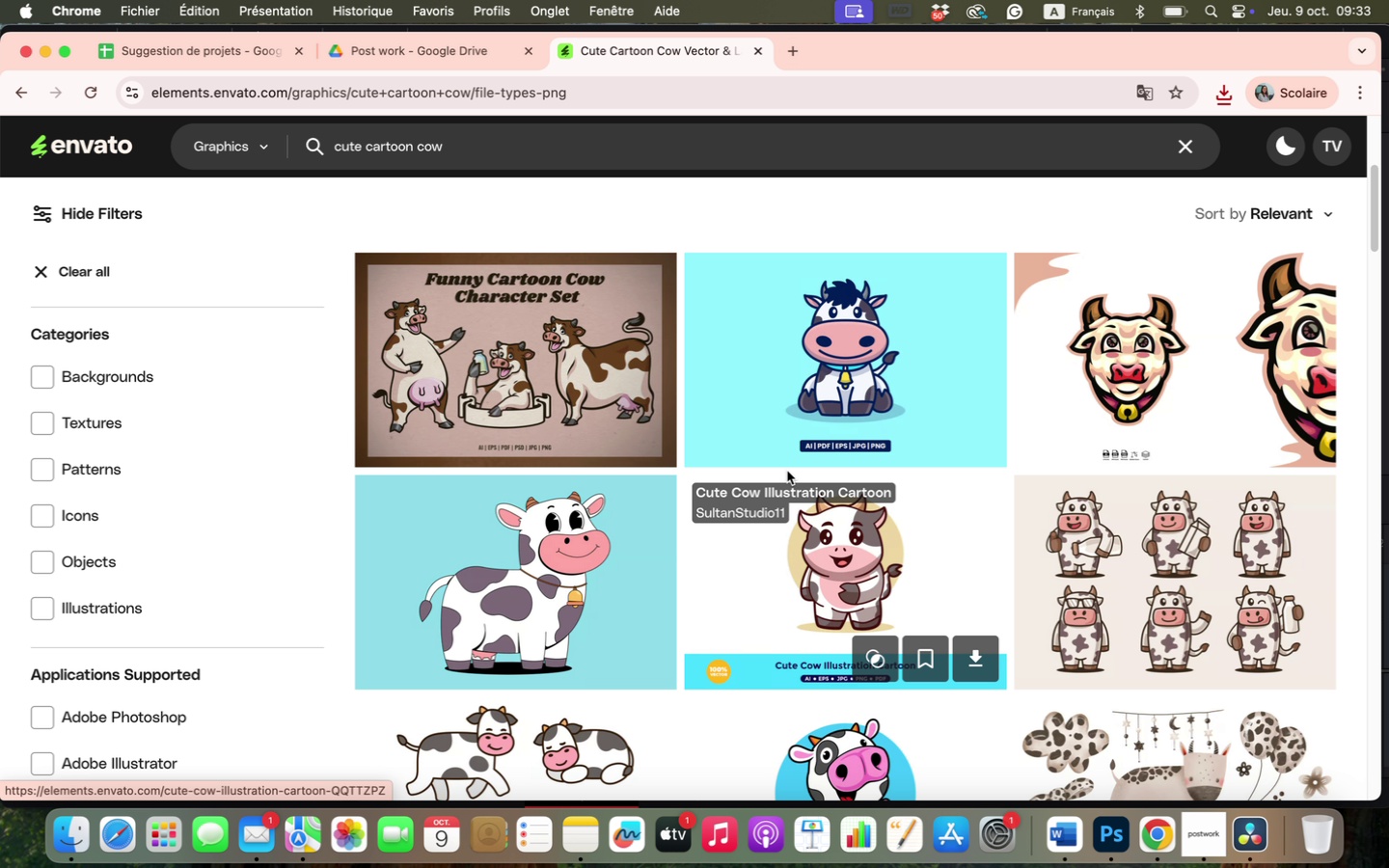 
mouse_move([814, 360])
 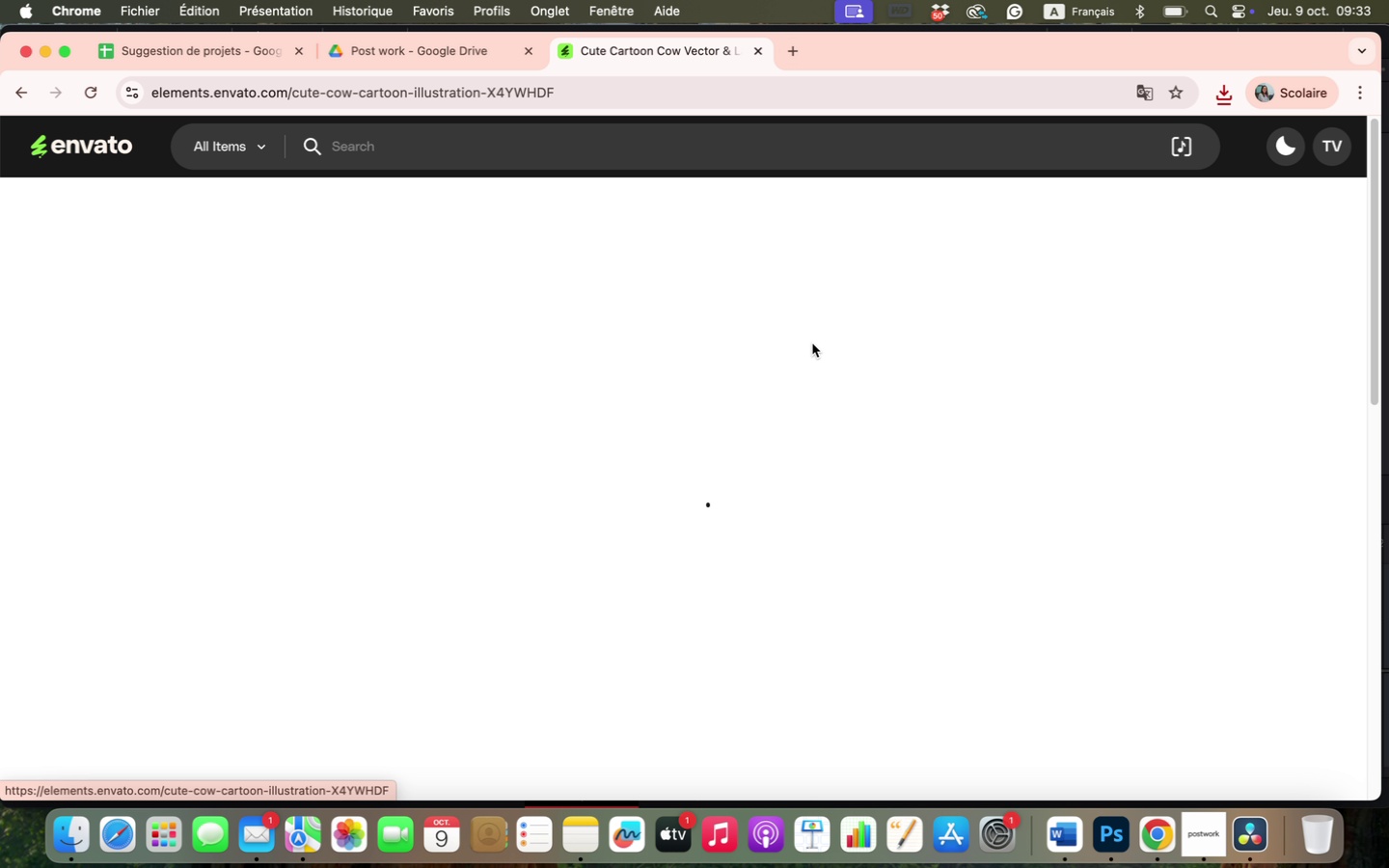 
left_click([812, 343])
 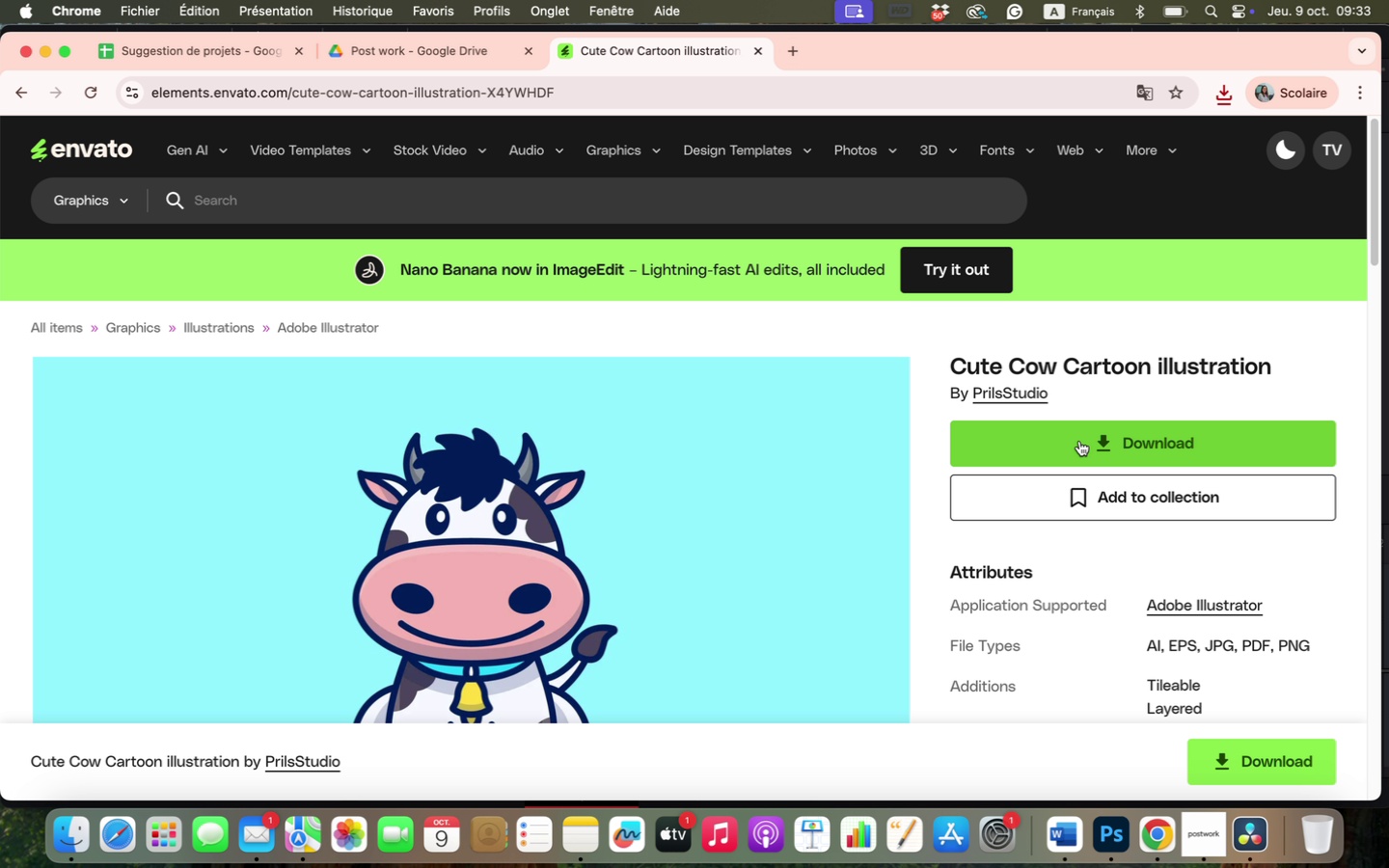 
wait(5.46)
 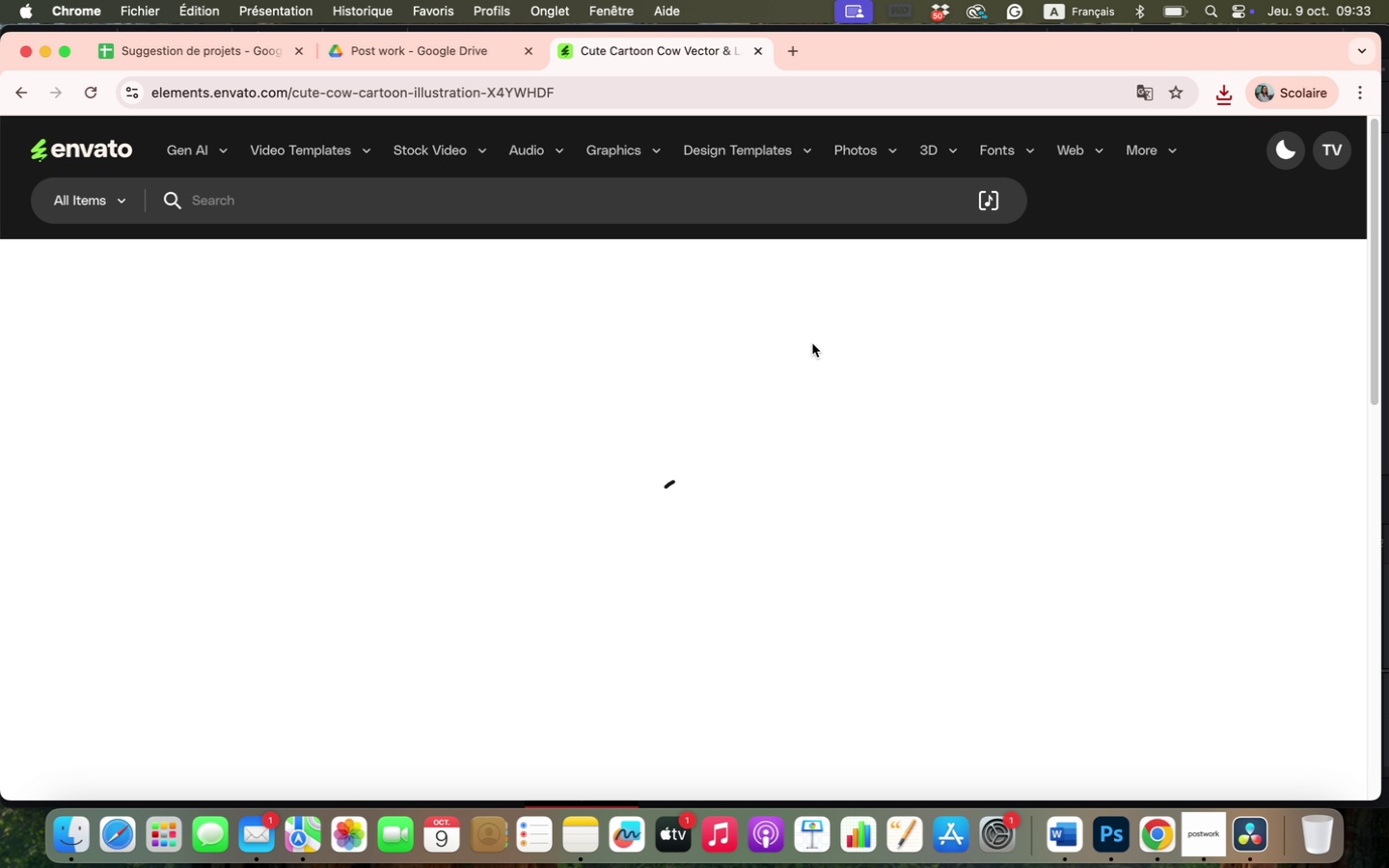 
left_click([1079, 441])
 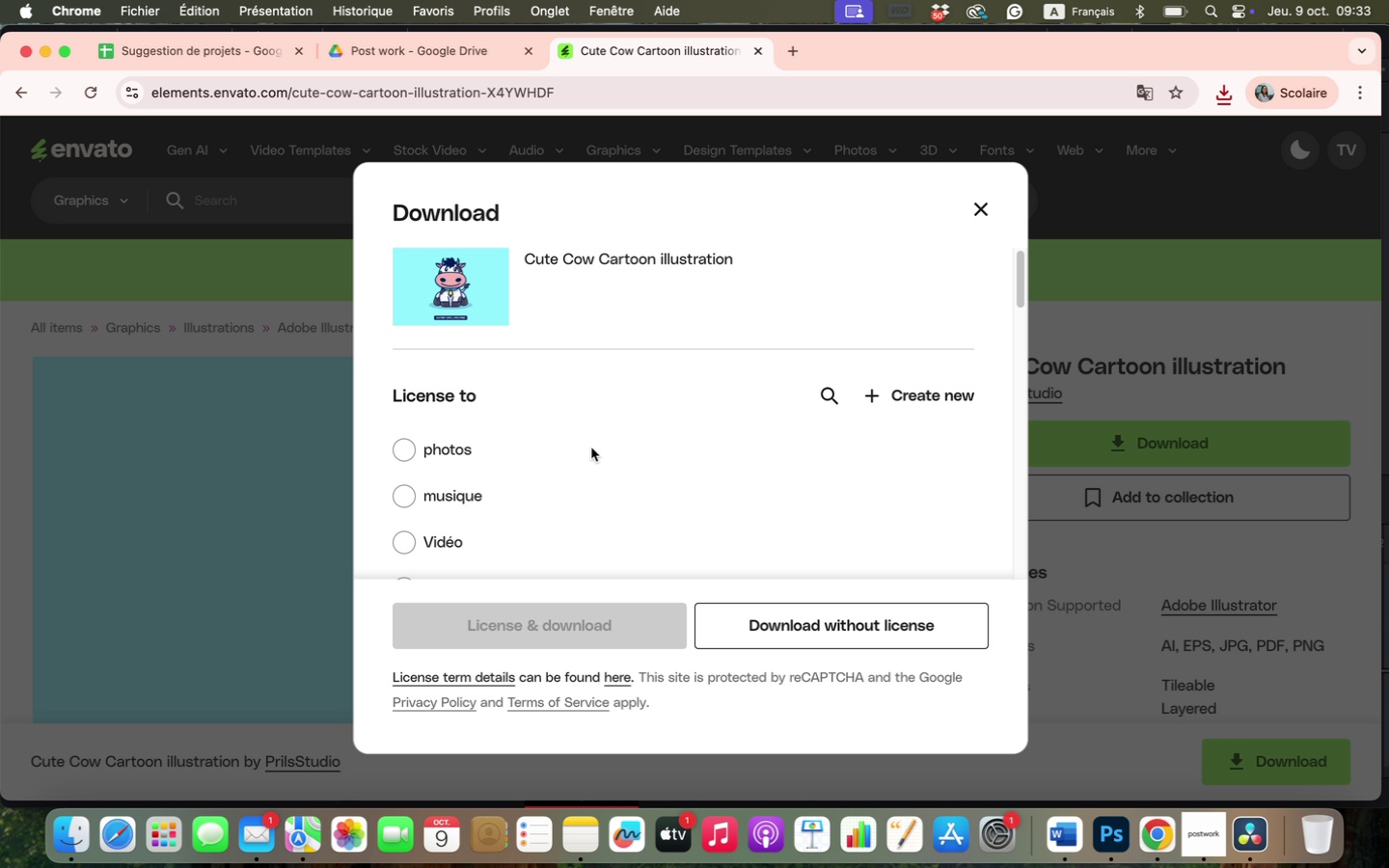 
left_click([405, 445])
 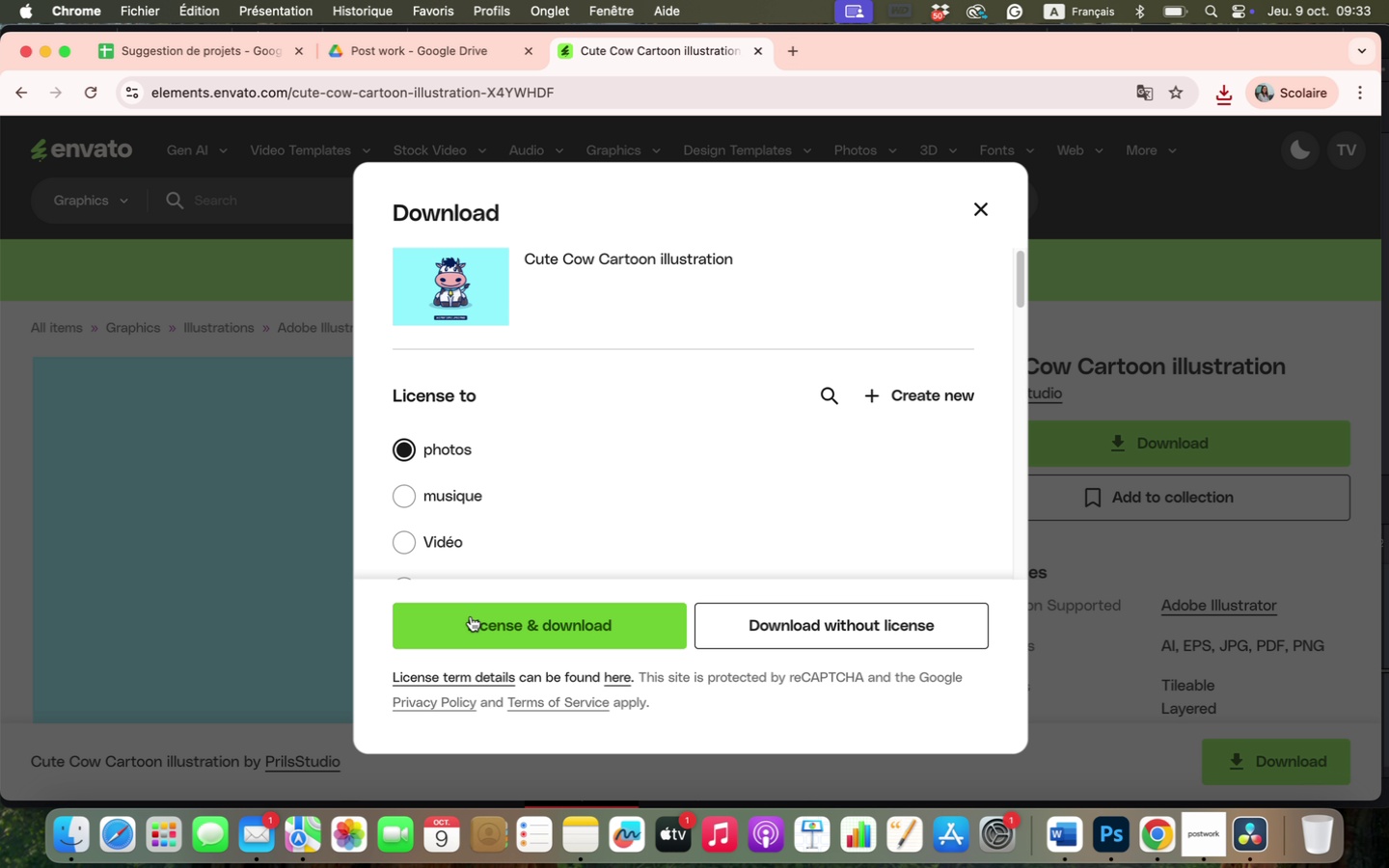 
left_click([471, 617])
 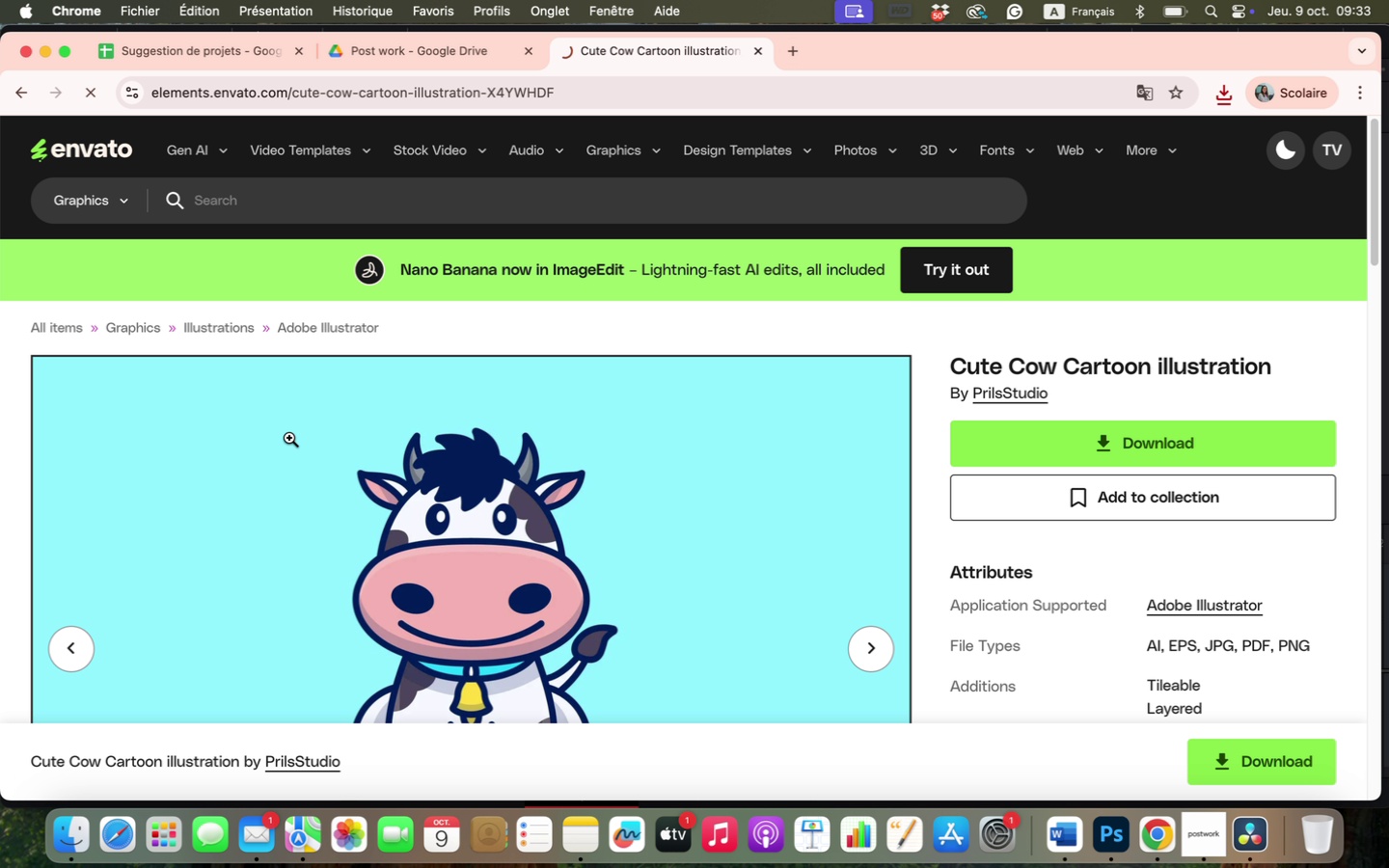 
scroll: coordinate [289, 438], scroll_direction: down, amount: 18.0
 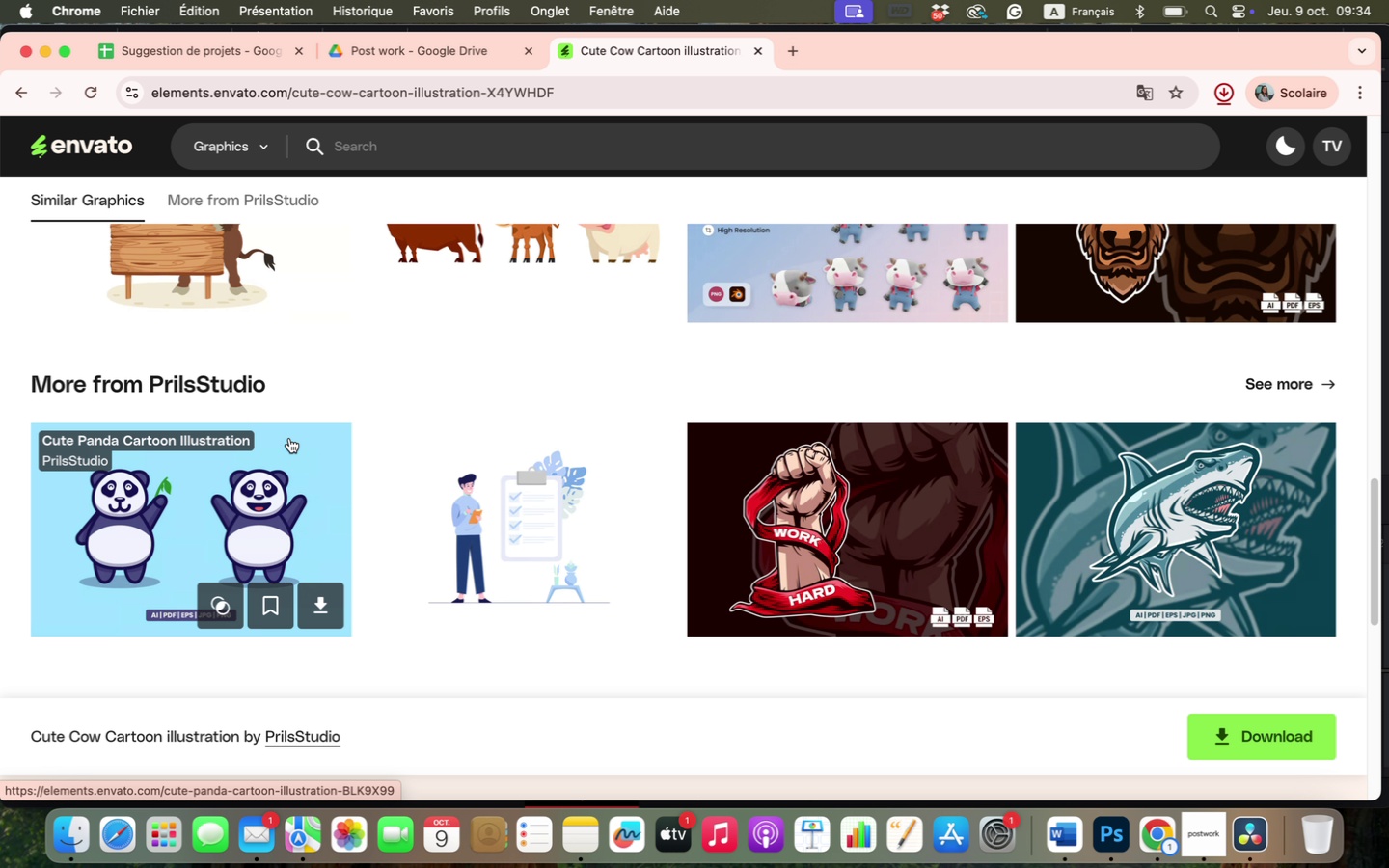 
scroll: coordinate [289, 438], scroll_direction: up, amount: 42.0
 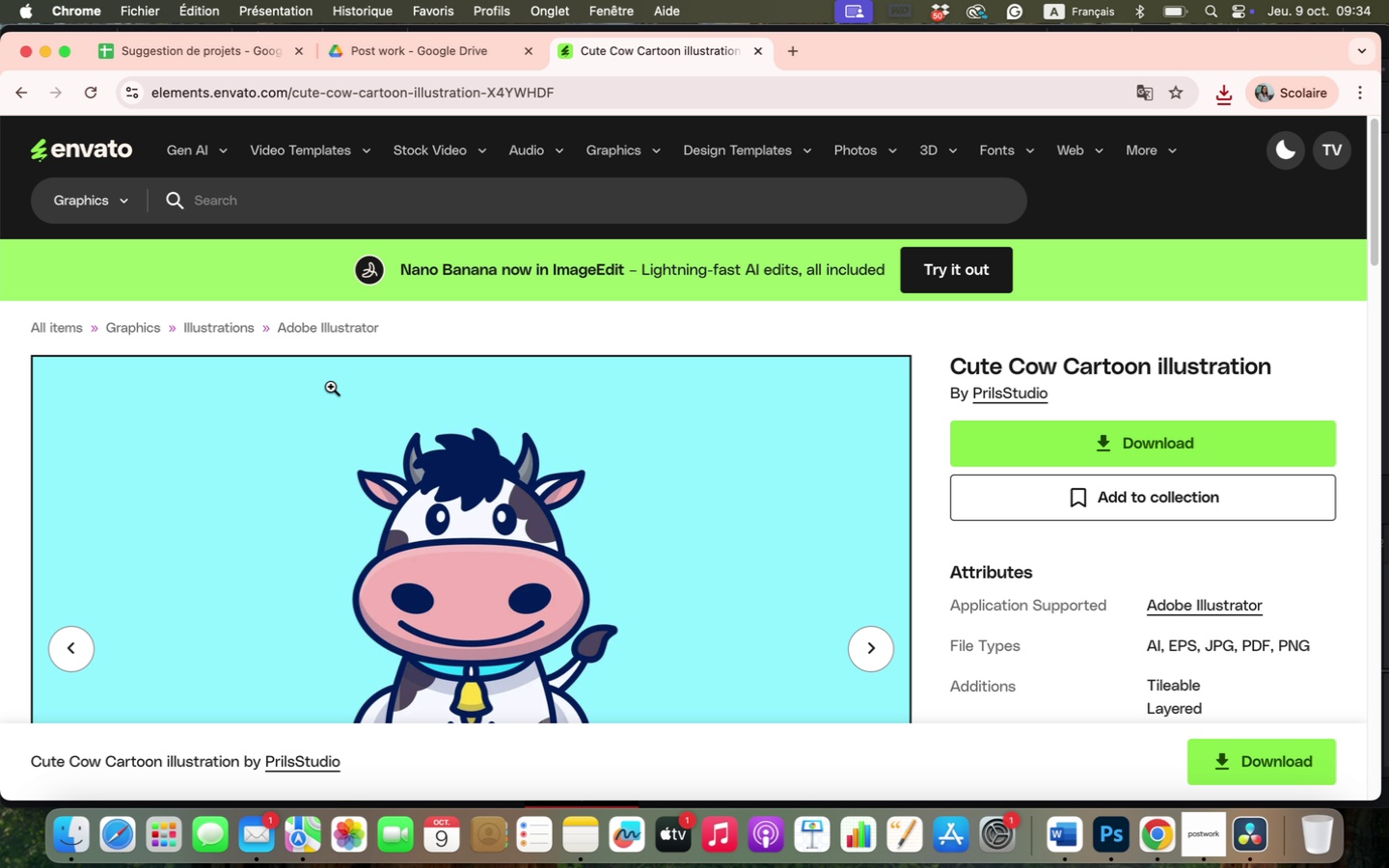 
wait(6.32)
 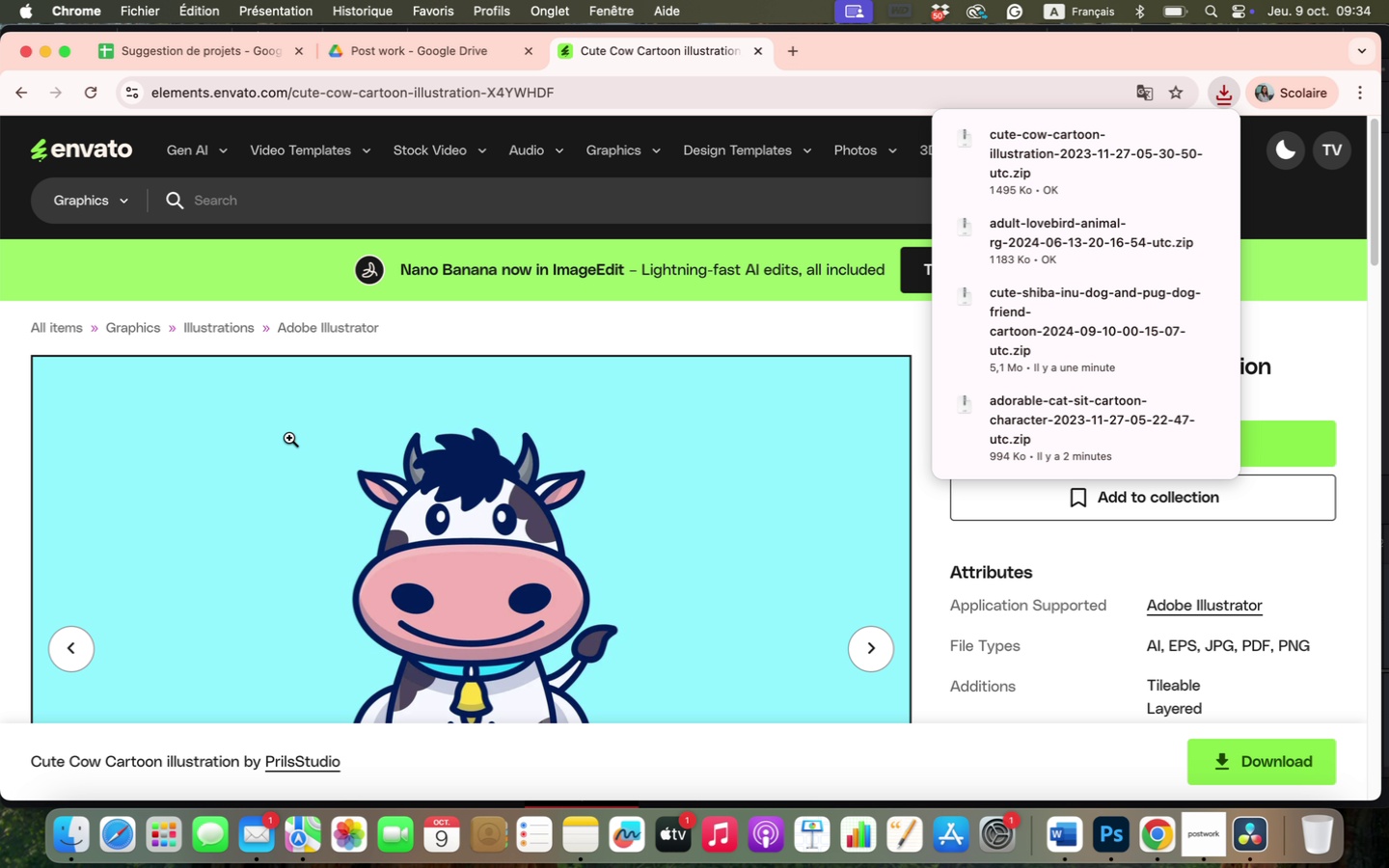 
left_click([333, 196])
 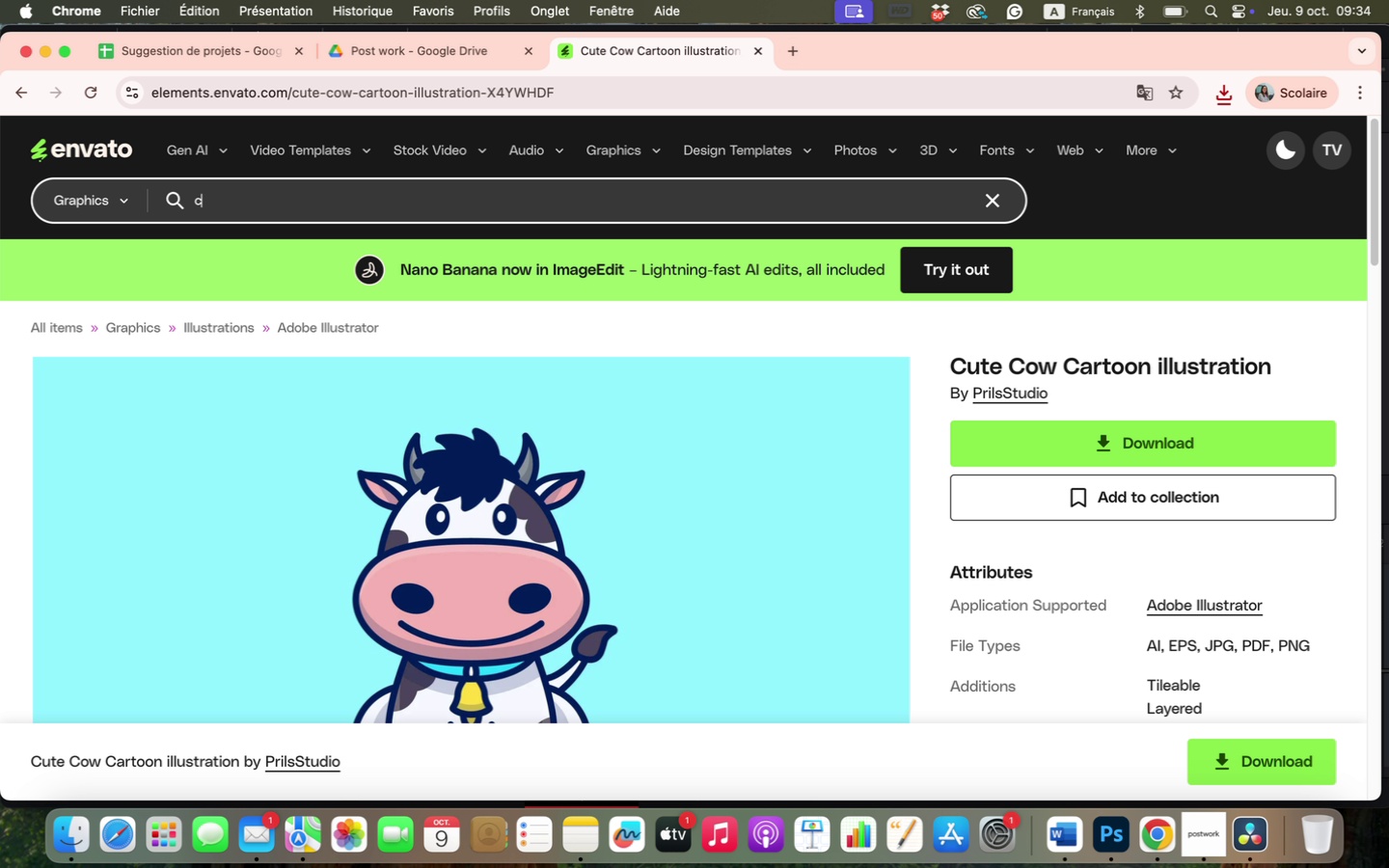 
type(cute cqrtoon lion)
 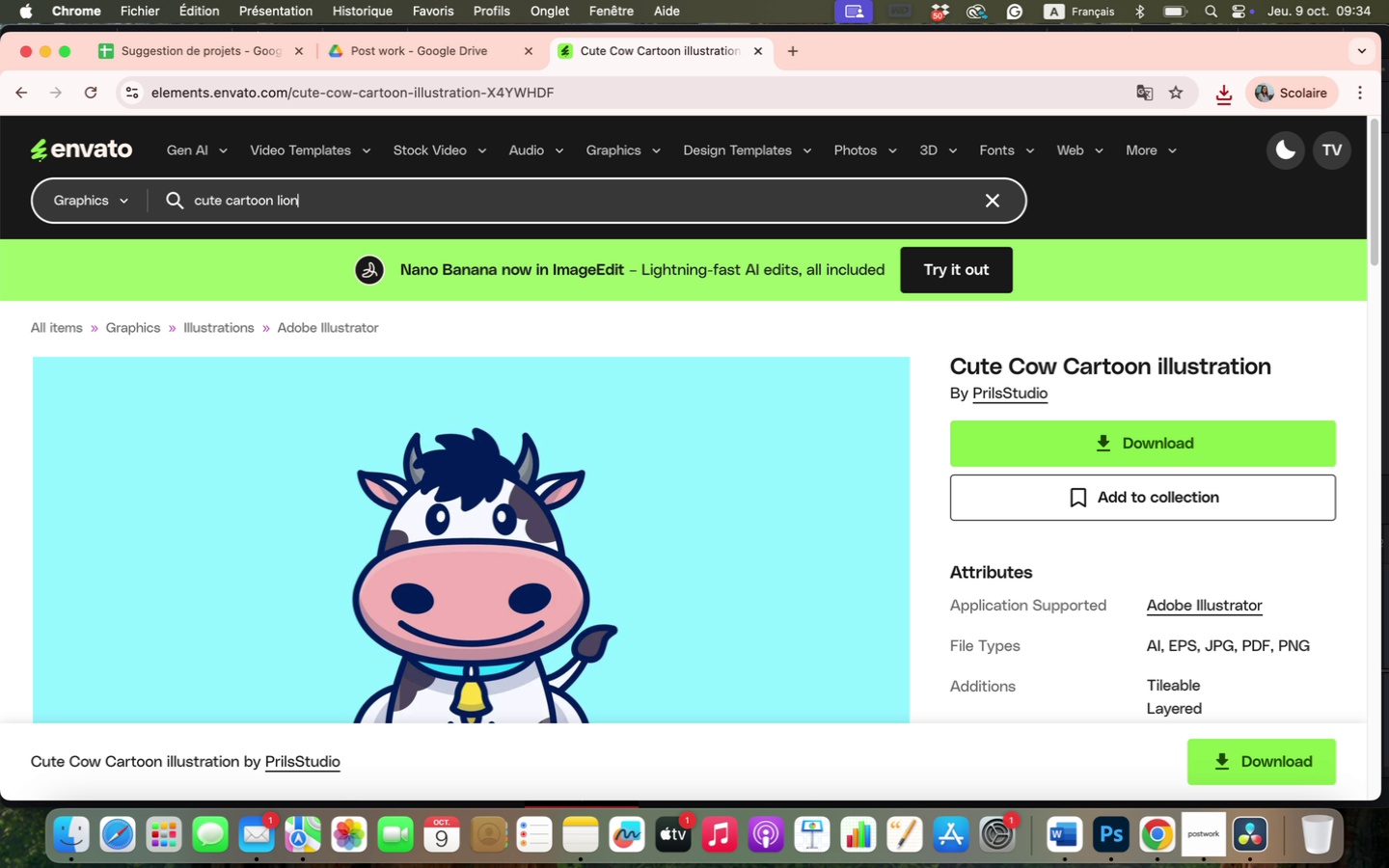 
key(Enter)
 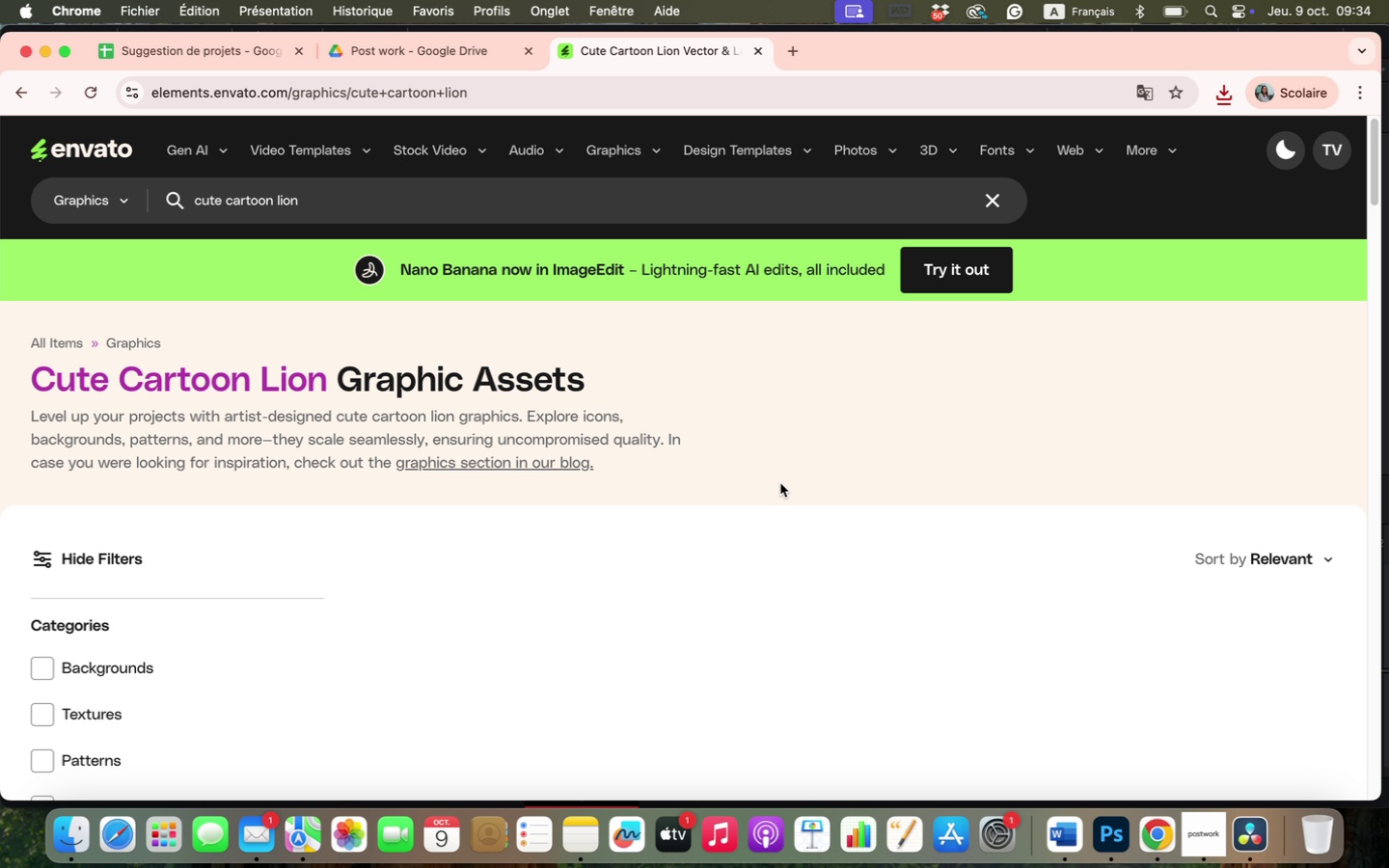 
wait(5.73)
 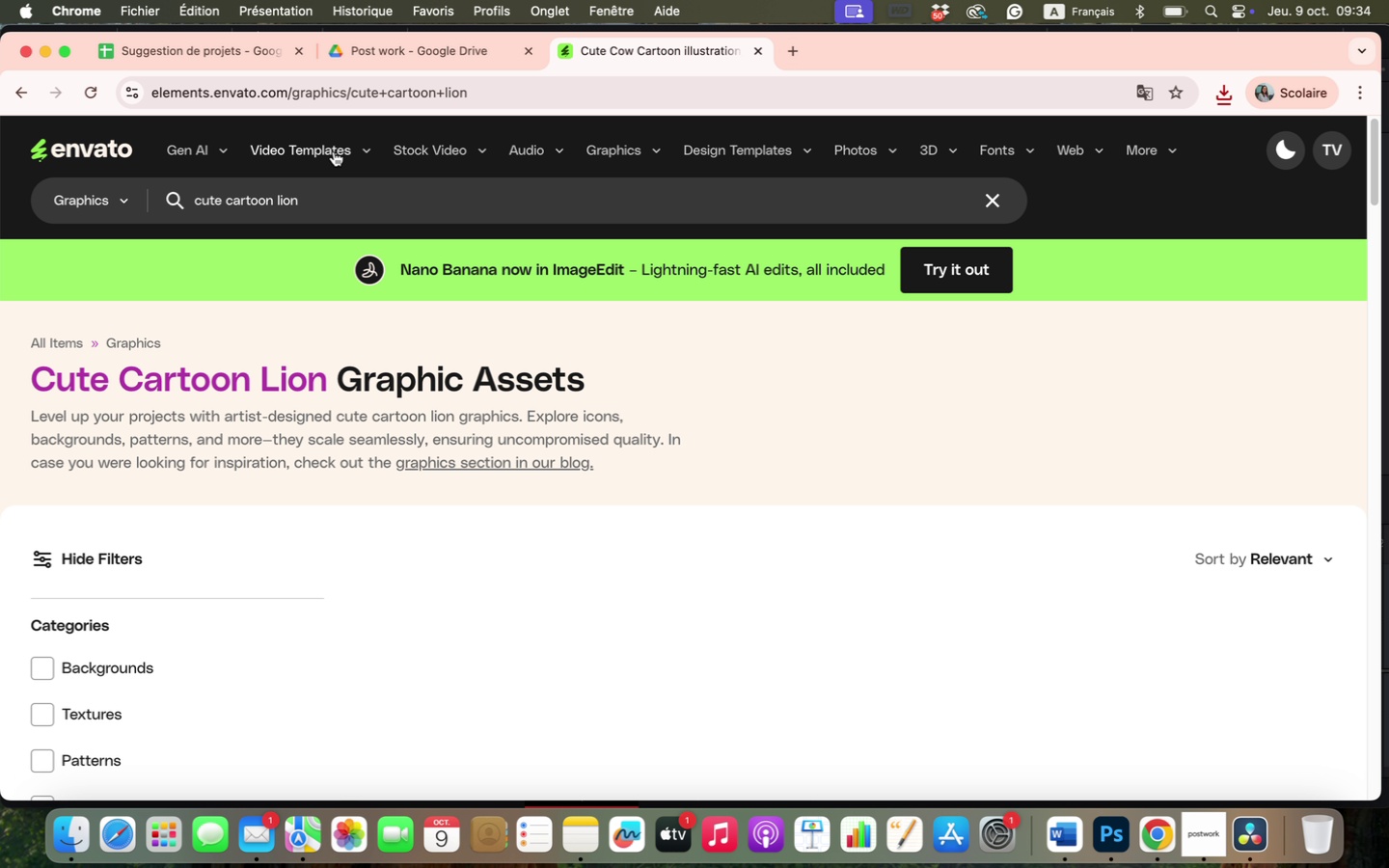 
left_click([1204, 835])